 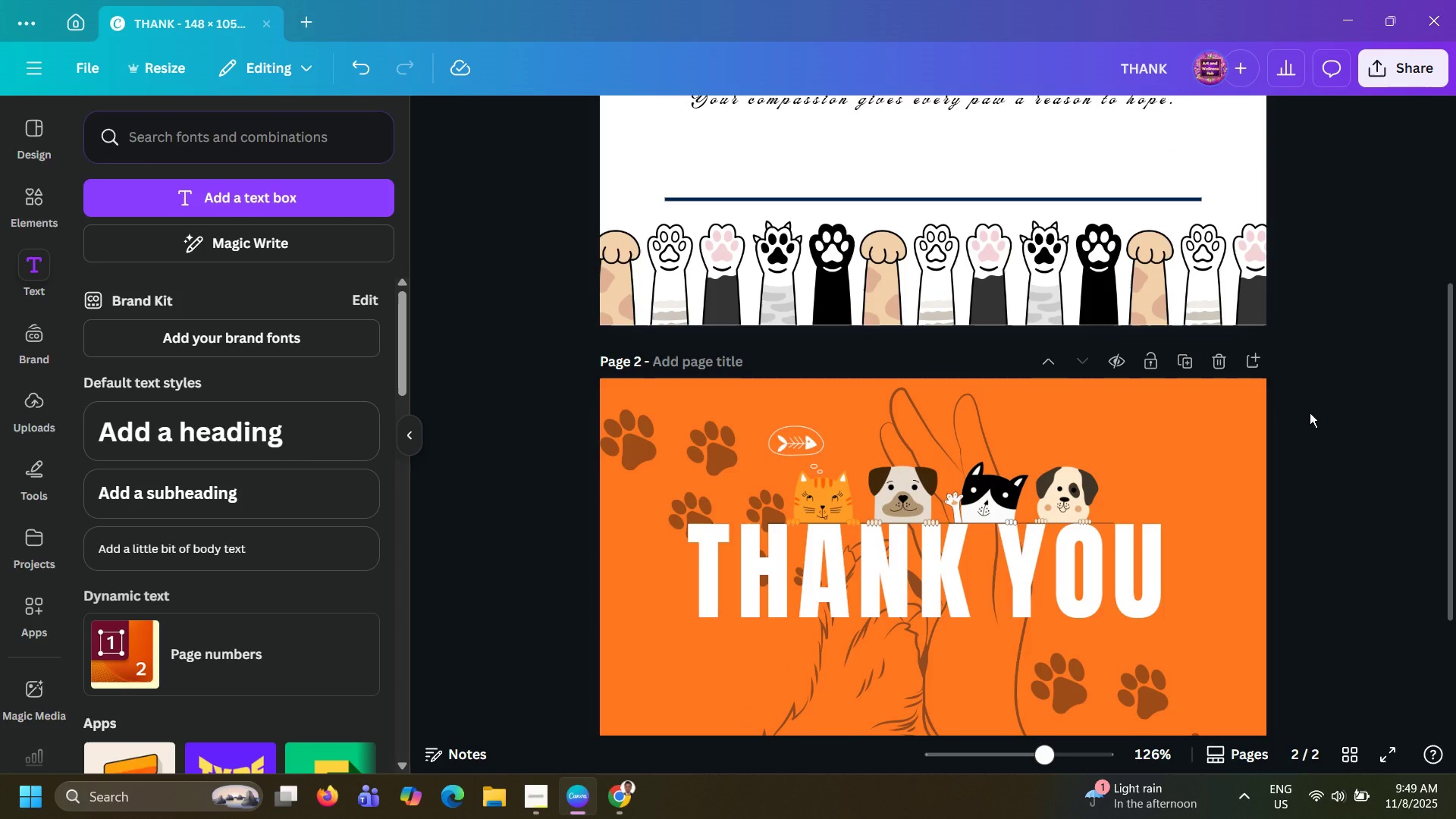 
scroll: coordinate [1170, 305], scroll_direction: down, amount: 11.0
 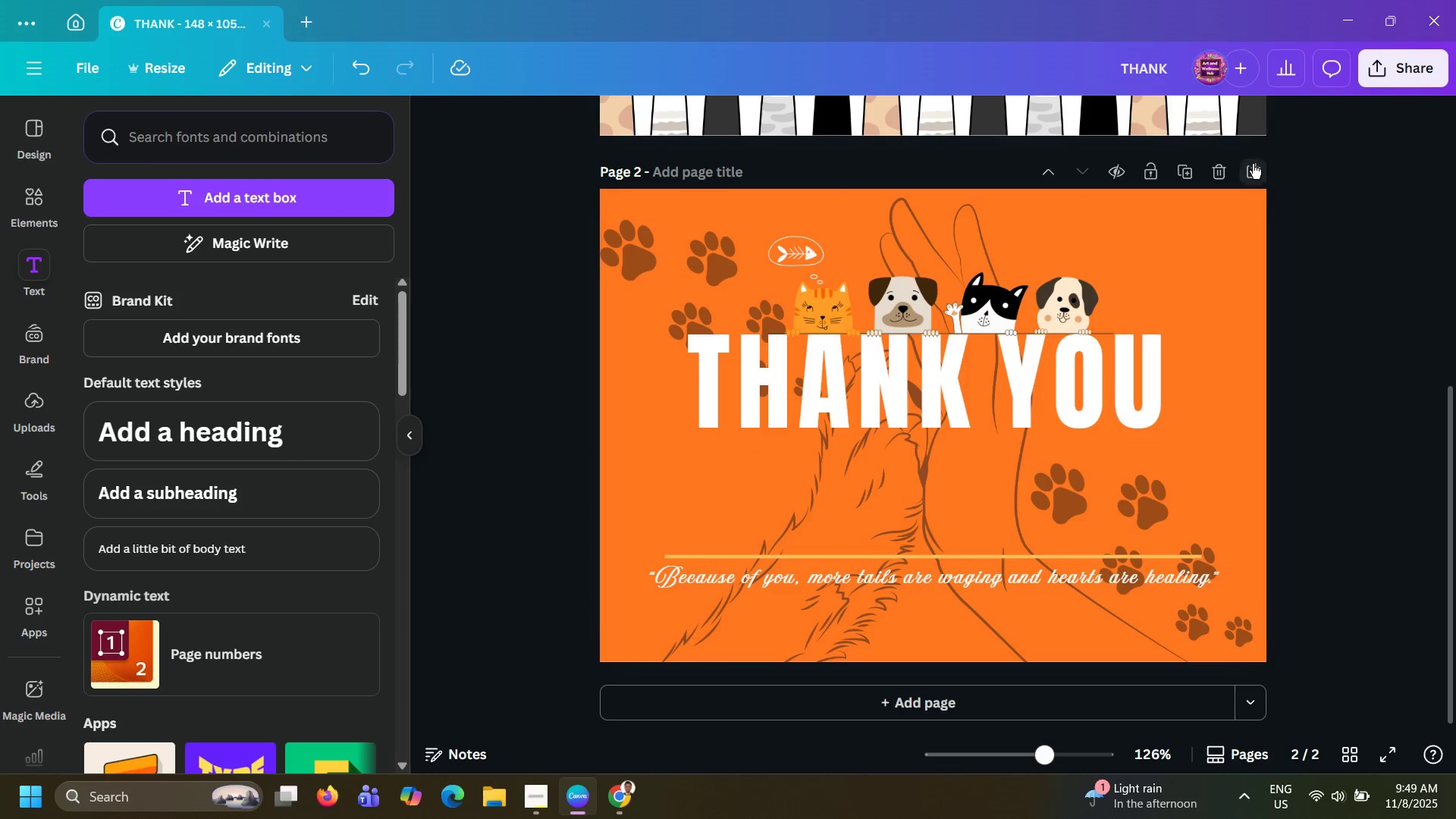 
left_click([1253, 164])
 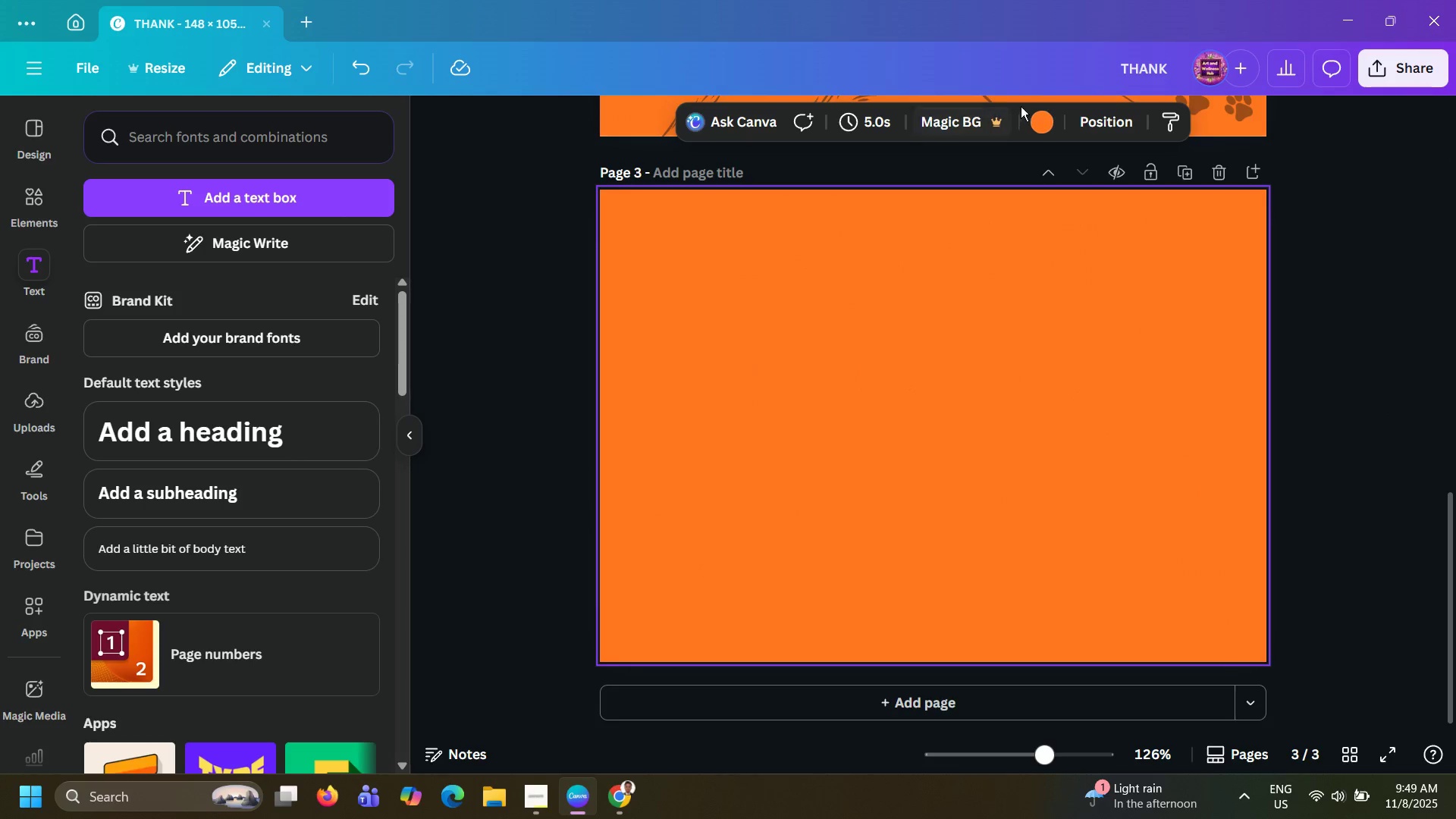 
left_click([1040, 126])
 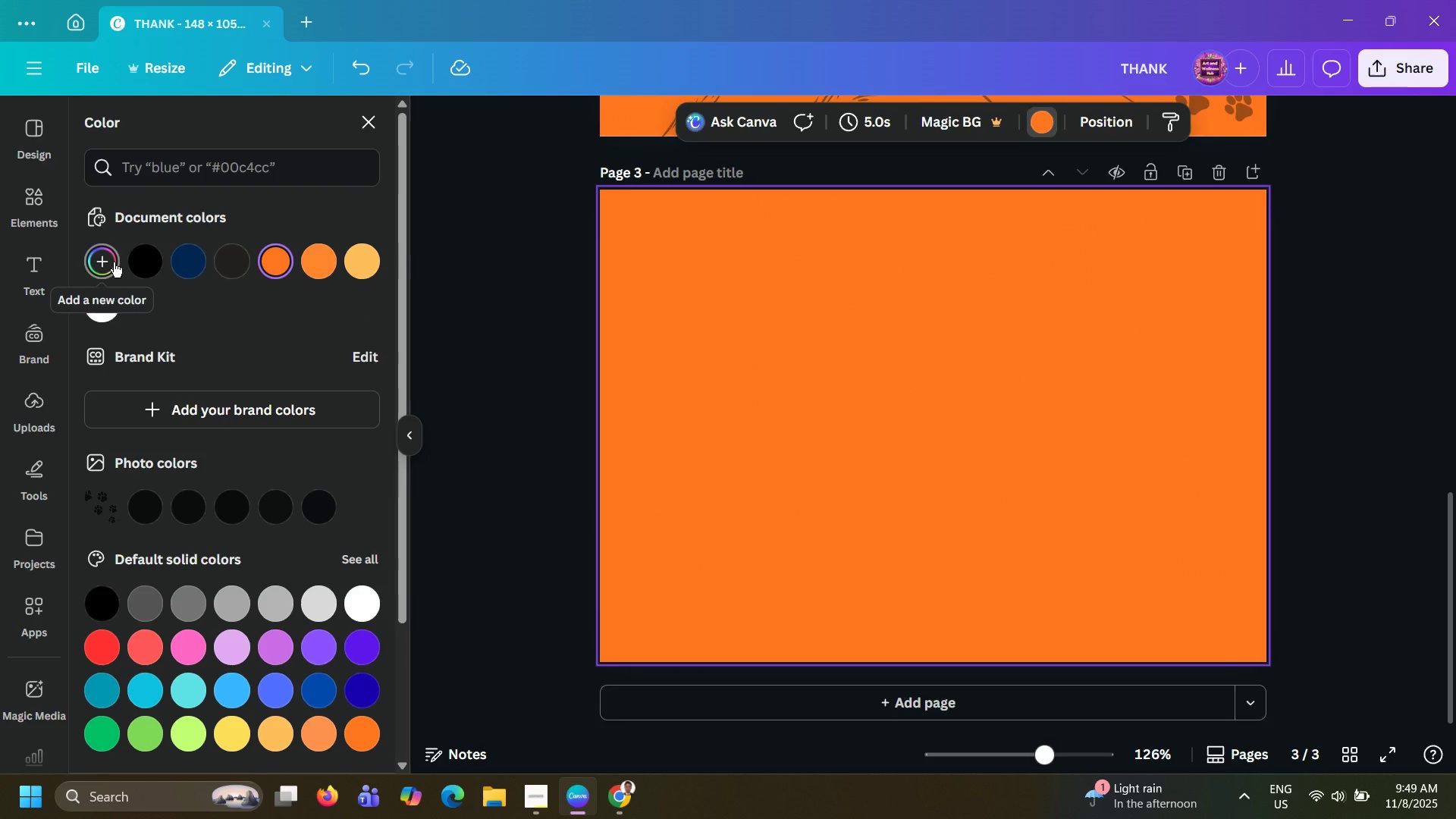 
mouse_move([111, 230])
 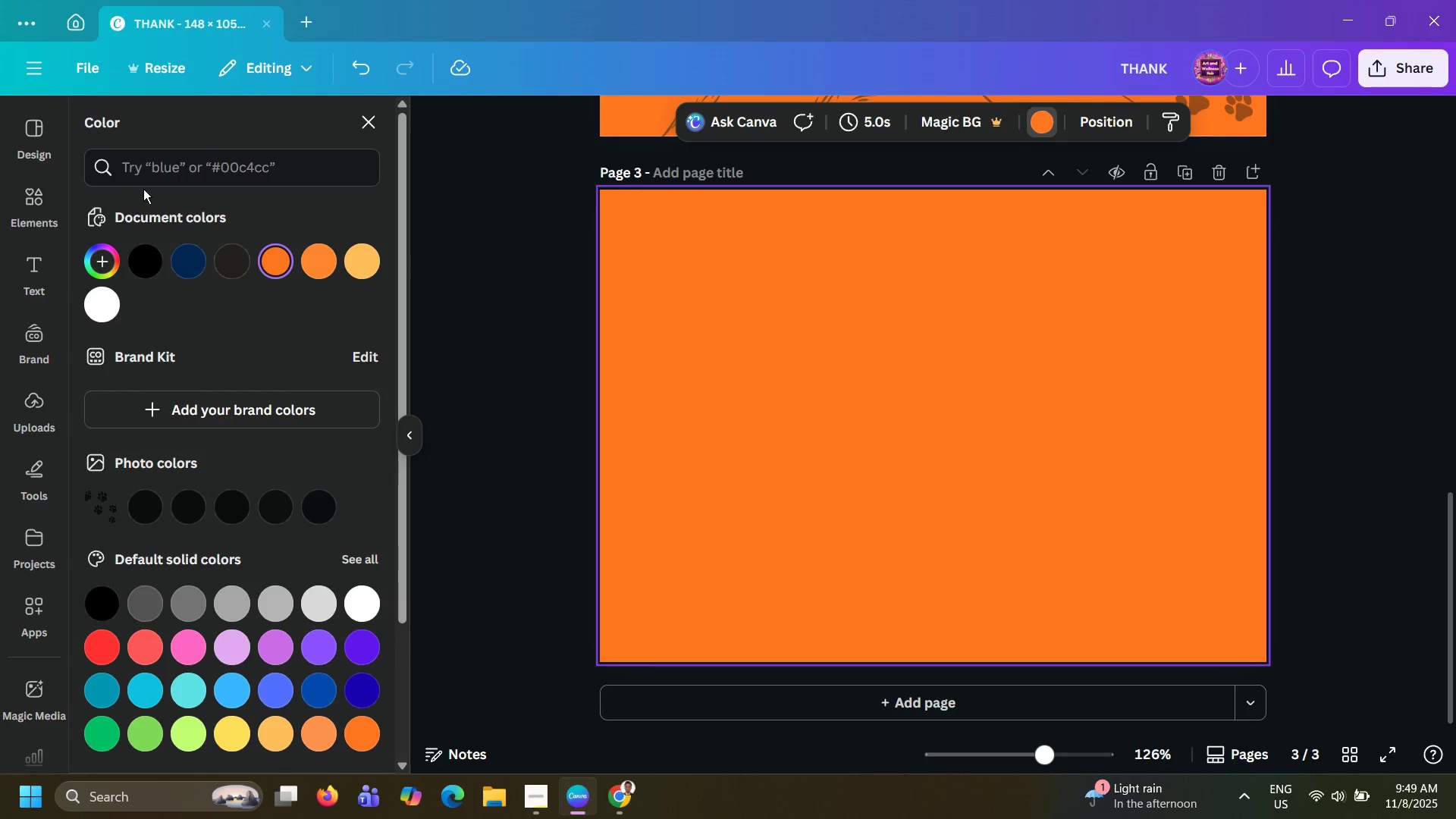 
left_click([102, 264])
 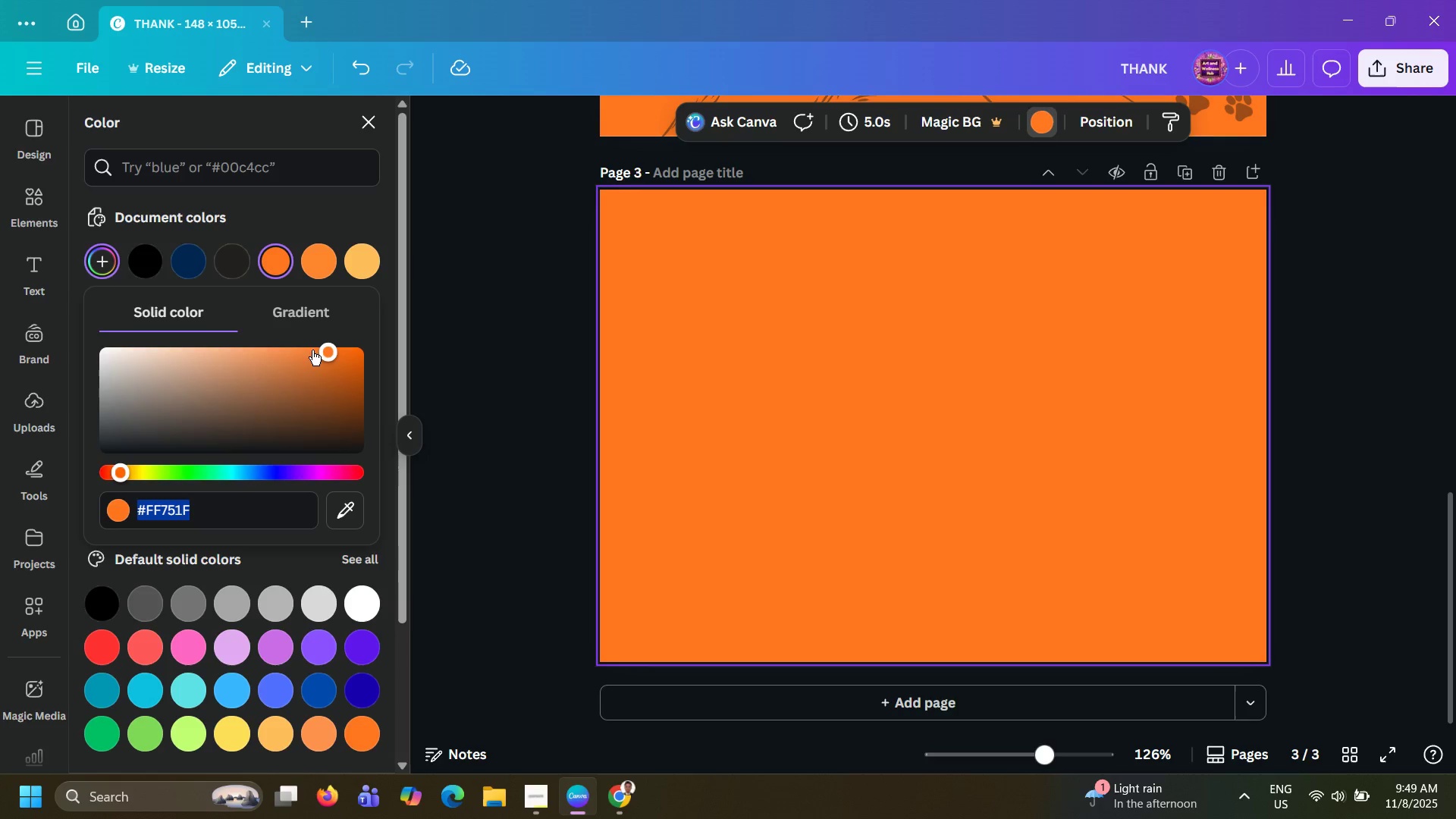 
left_click_drag(start_coordinate=[314, 350], to_coordinate=[201, 364])
 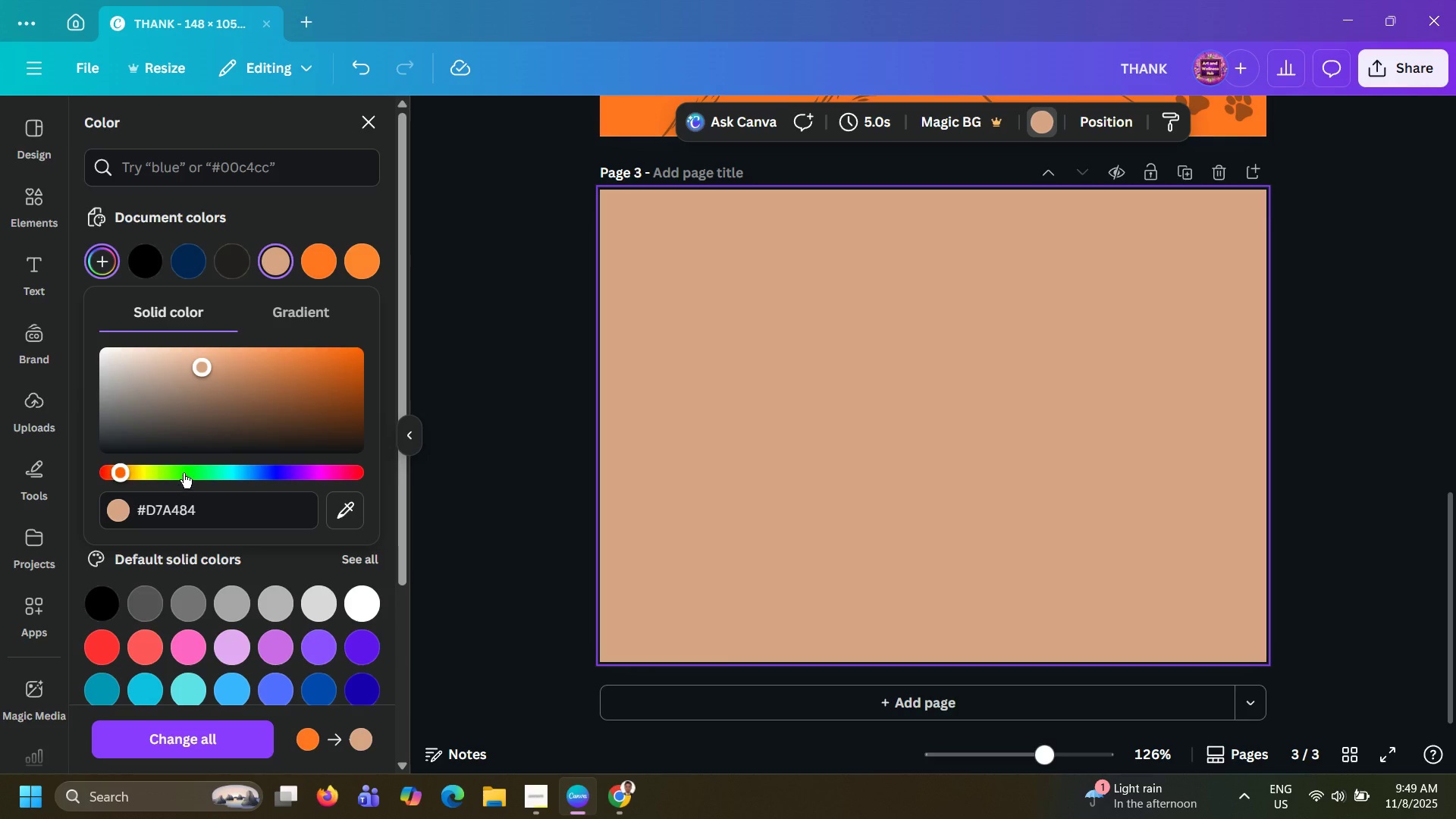 
double_click([184, 473])
 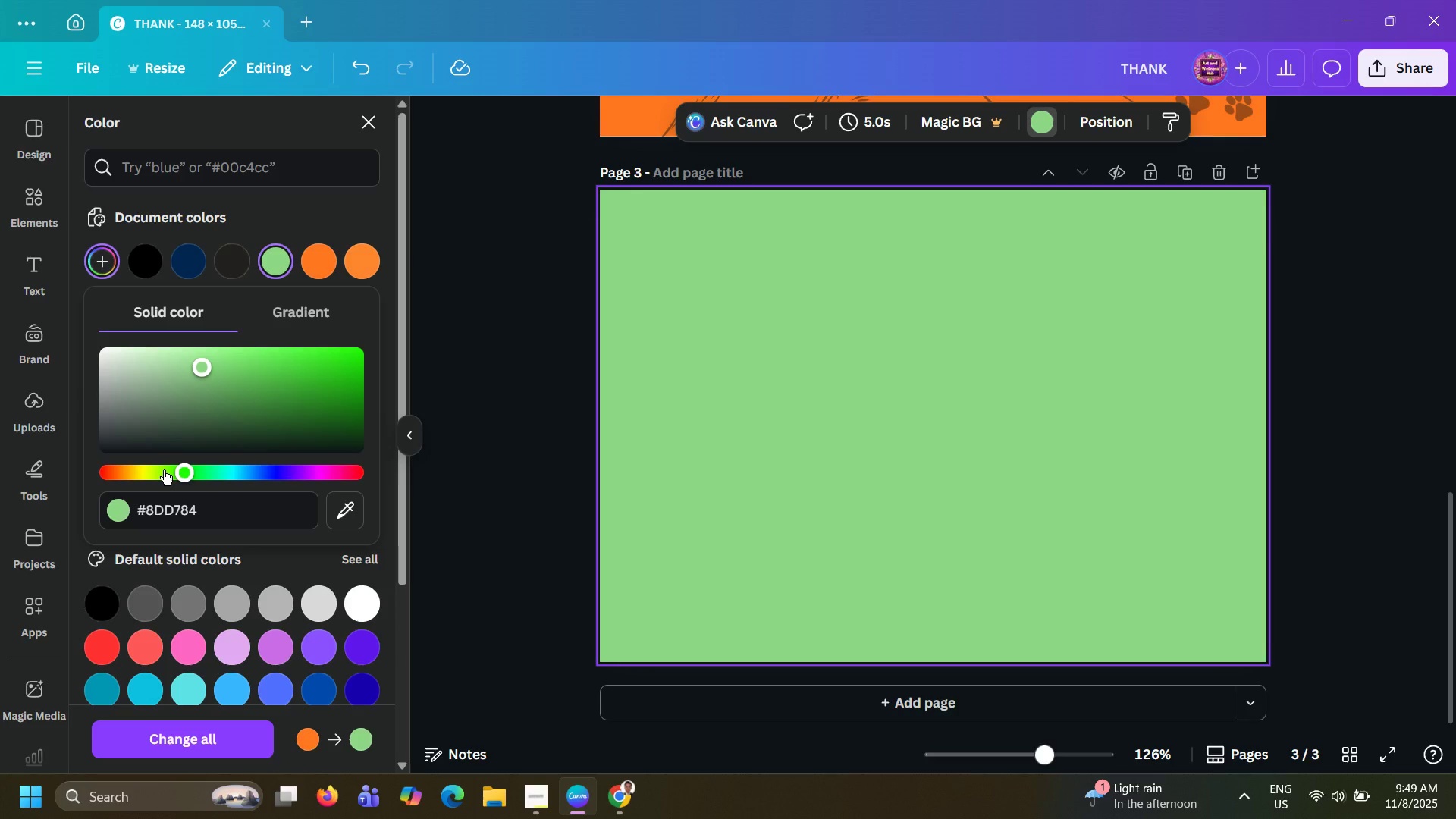 
left_click([164, 470])
 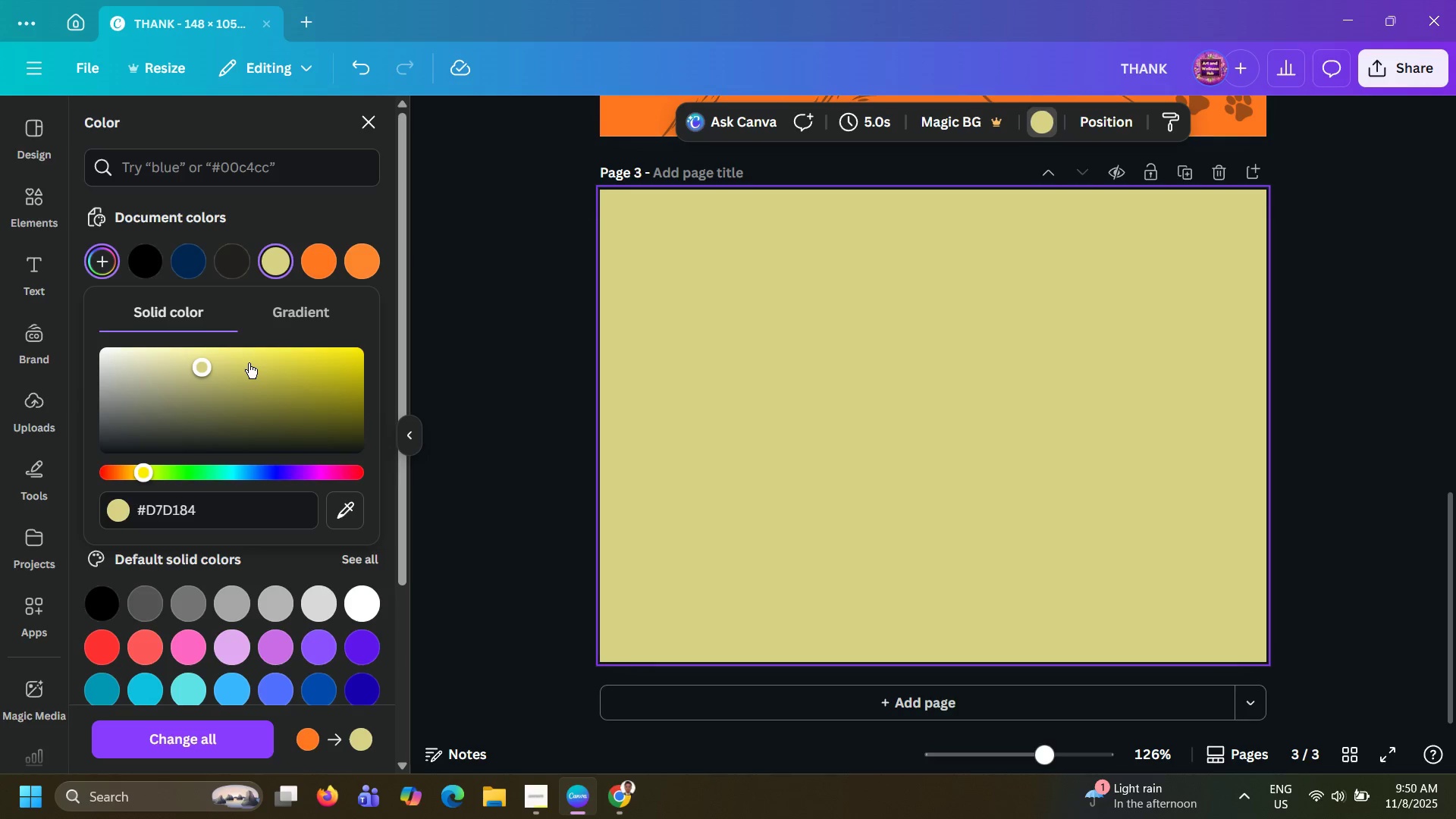 
left_click_drag(start_coordinate=[249, 363], to_coordinate=[254, 306])
 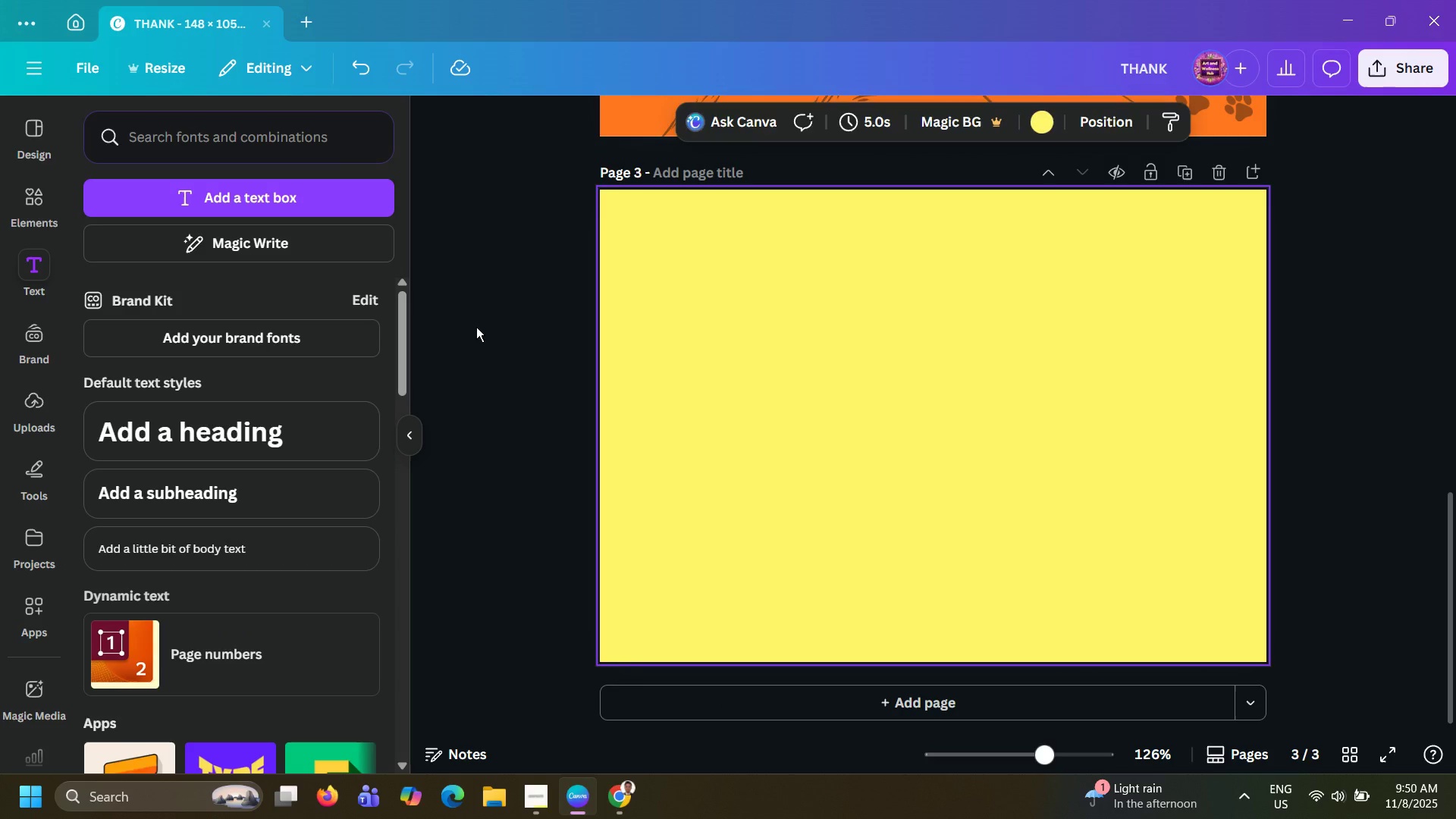 
double_click([482, 325])
 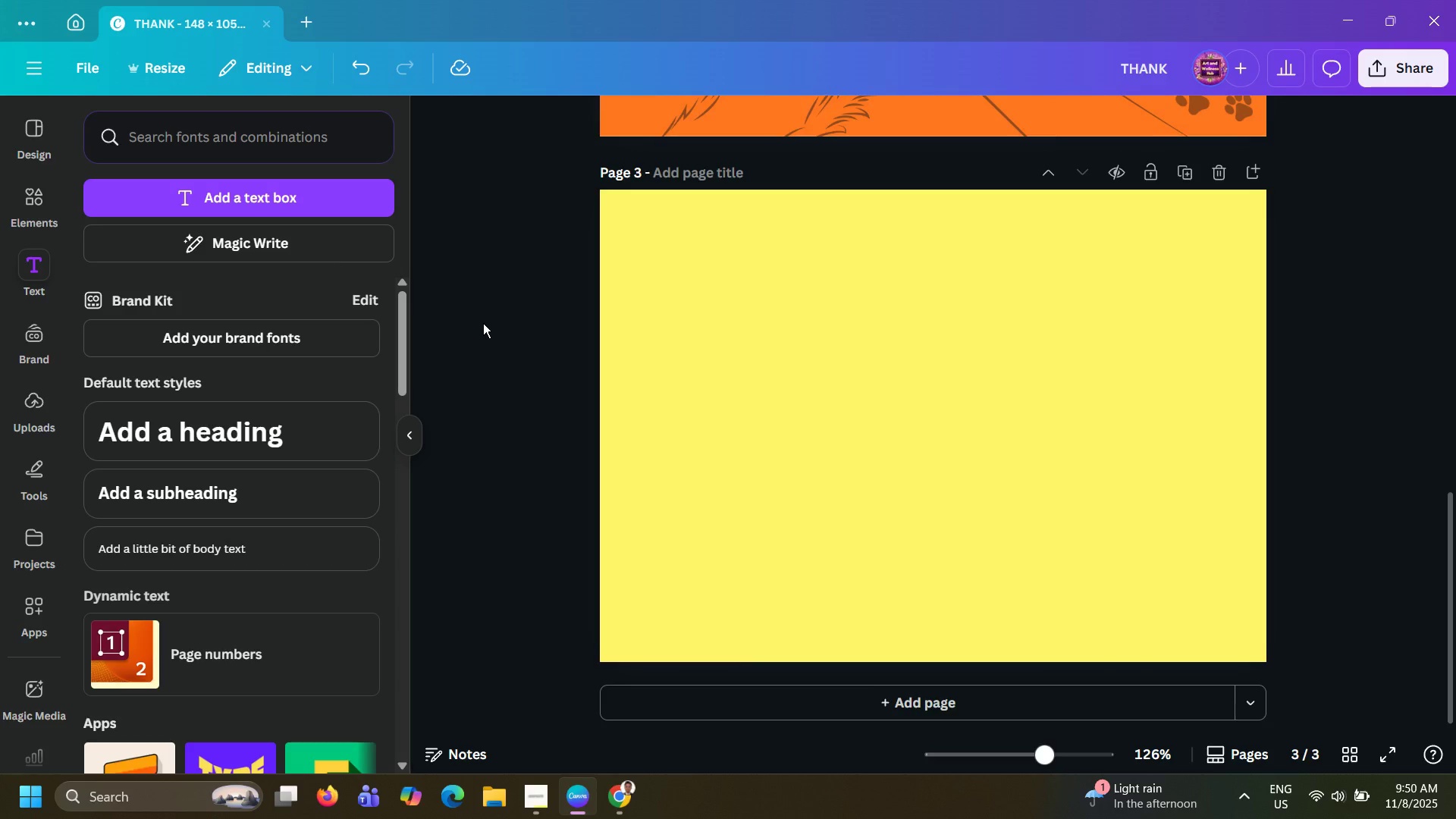 
scroll: coordinate [483, 322], scroll_direction: up, amount: 31.0
 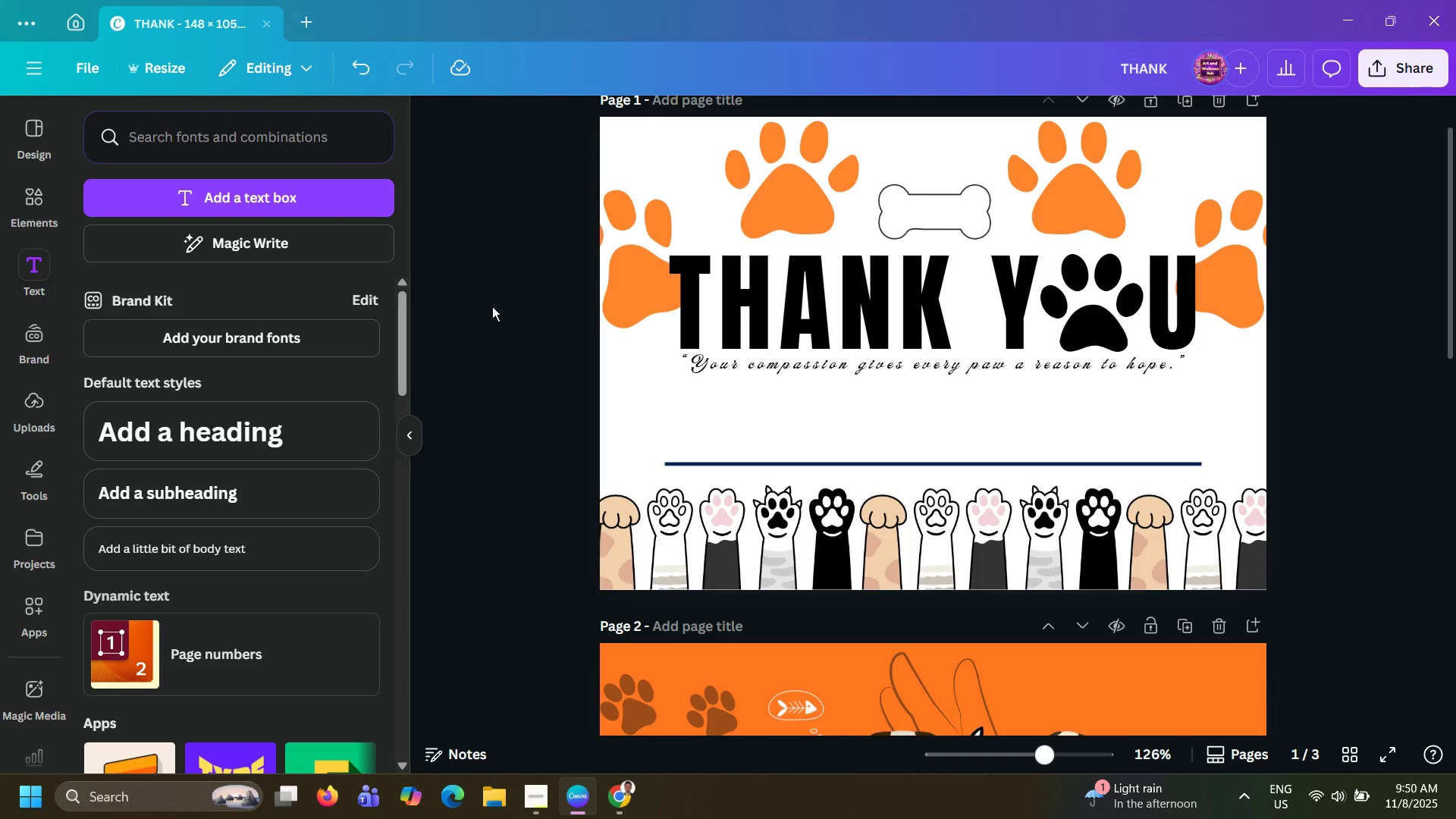 
wait(13.16)
 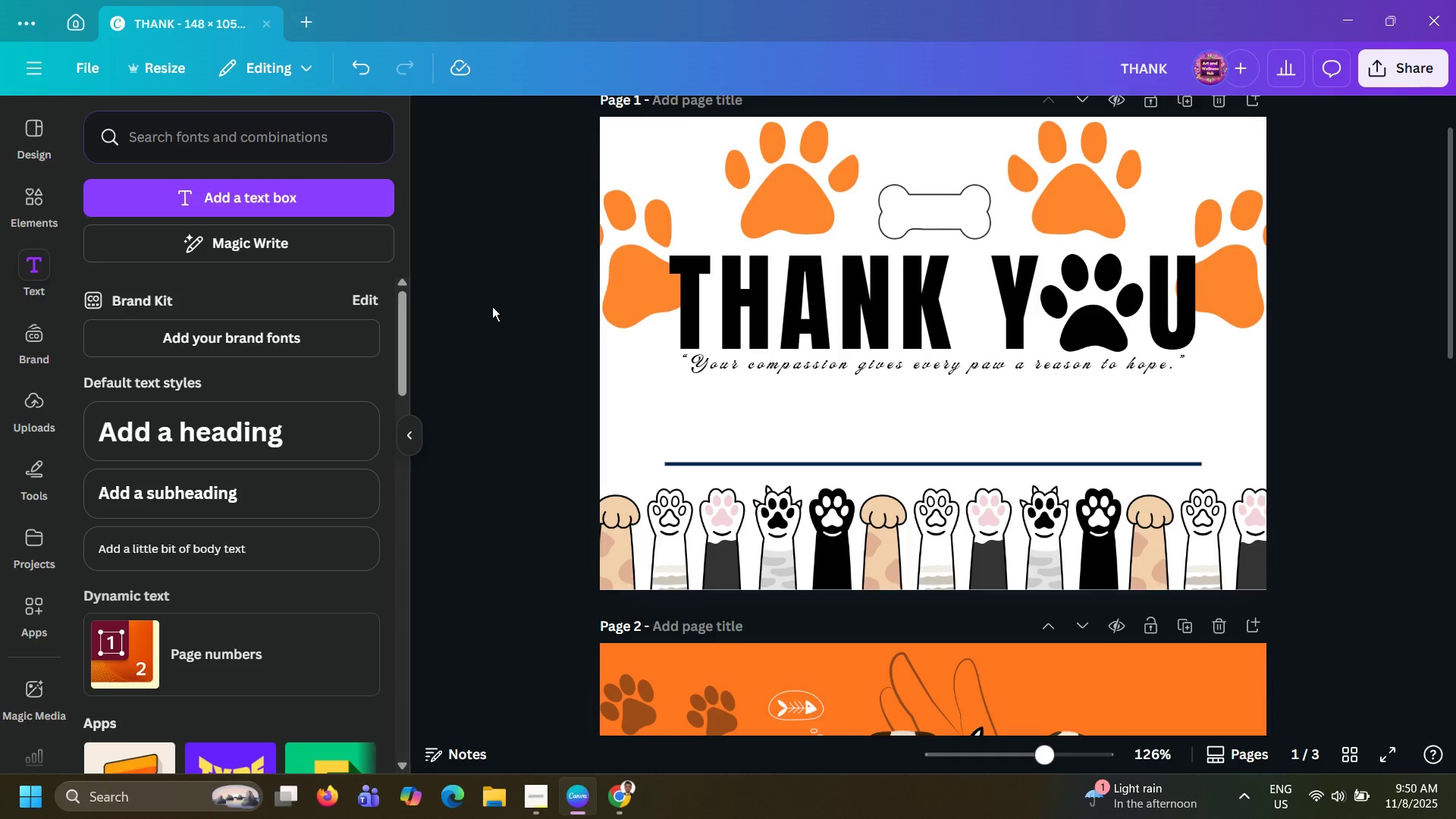 
scroll: coordinate [597, 450], scroll_direction: down, amount: 10.0
 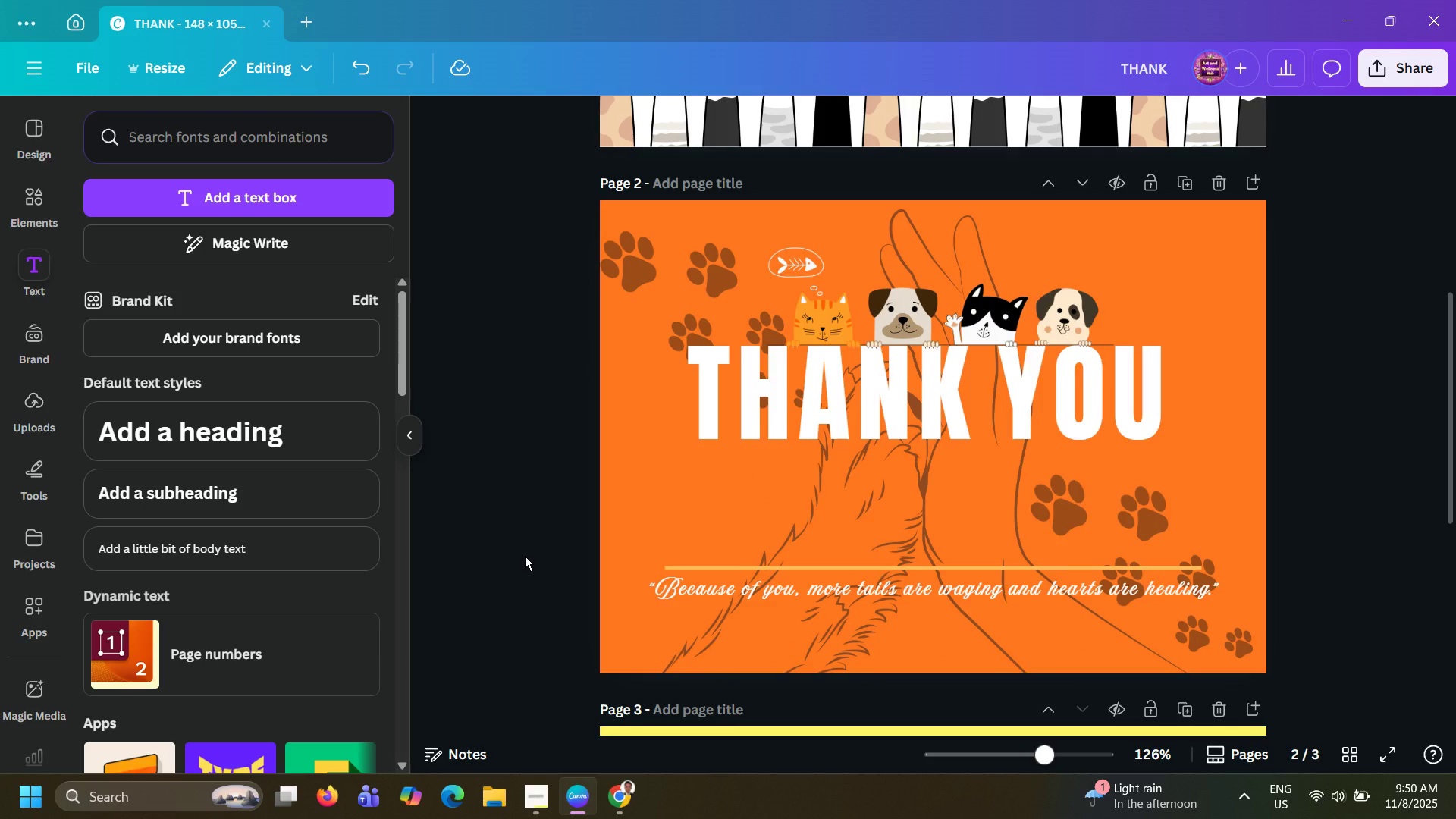 
left_click([525, 556])
 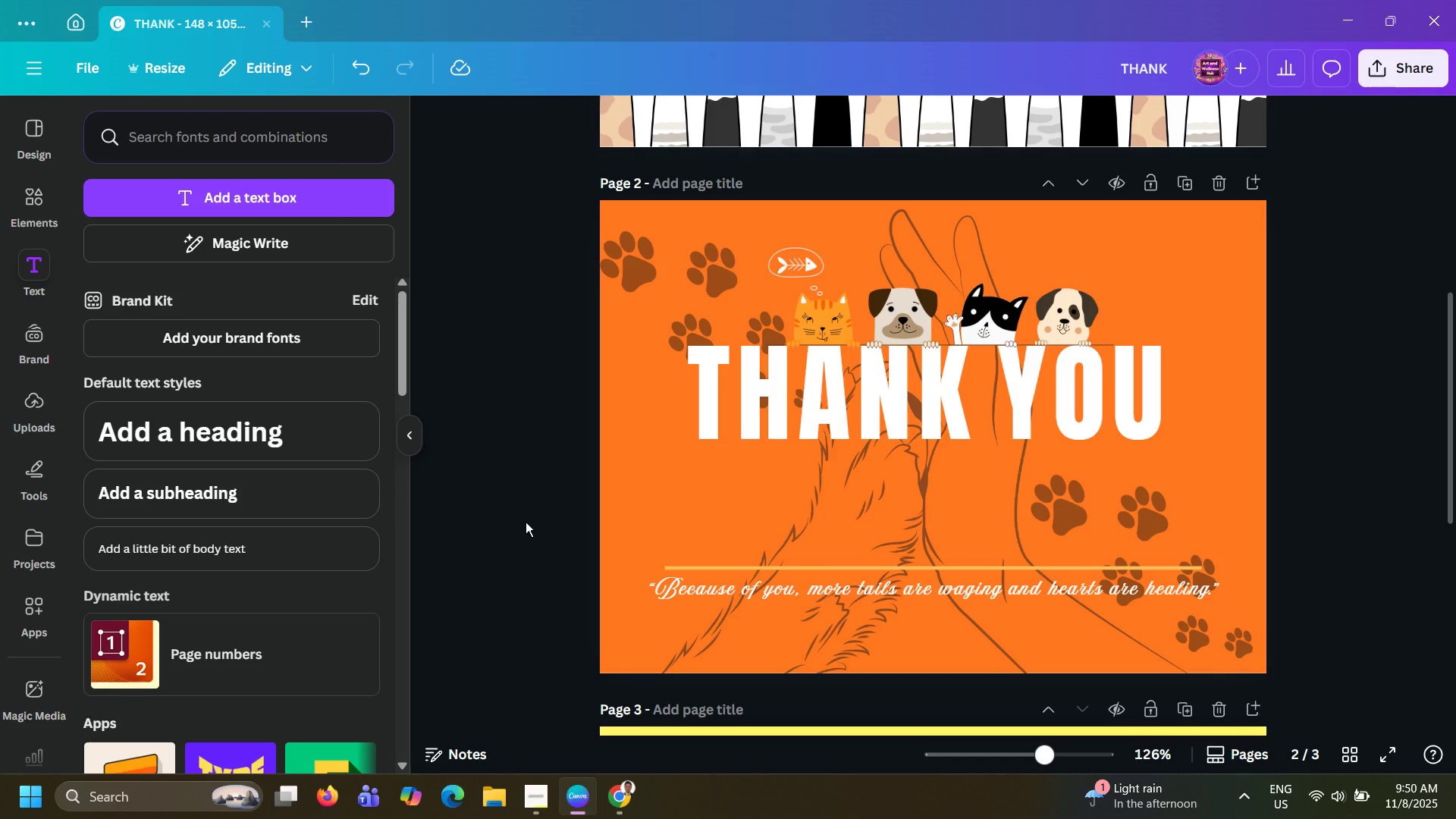 
wait(13.35)
 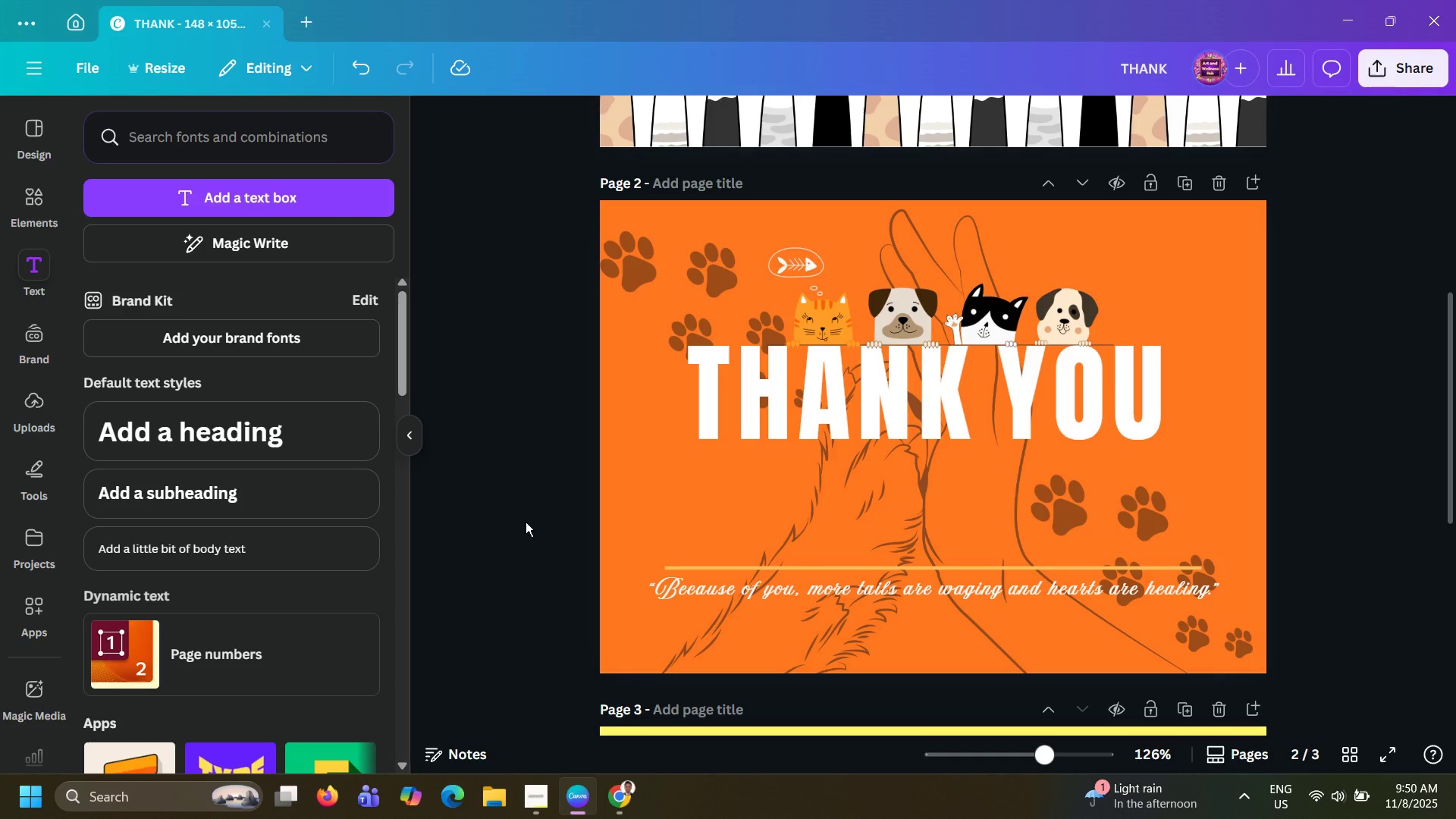 
scroll: coordinate [491, 437], scroll_direction: down, amount: 21.0
 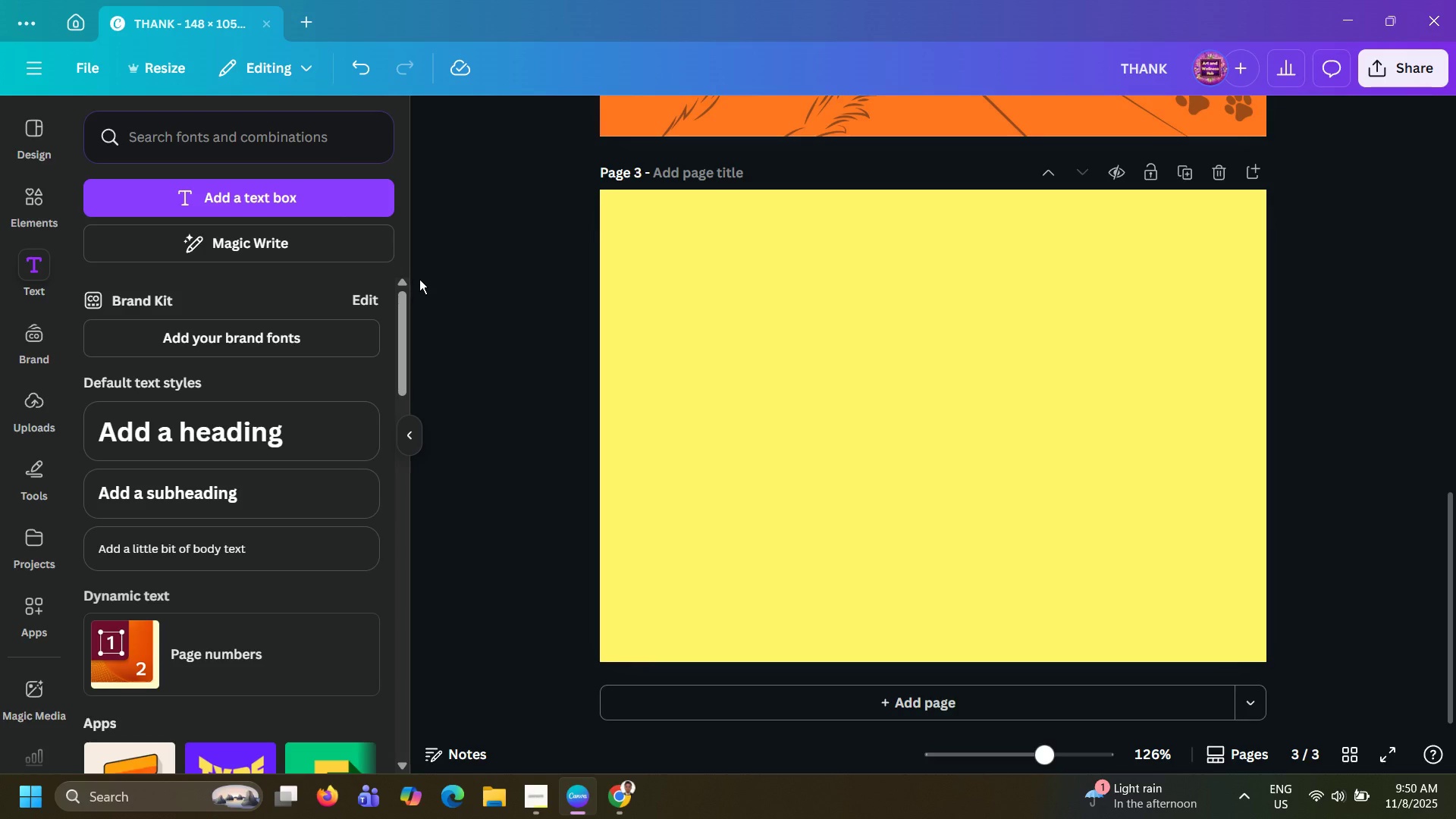 
wait(6.41)
 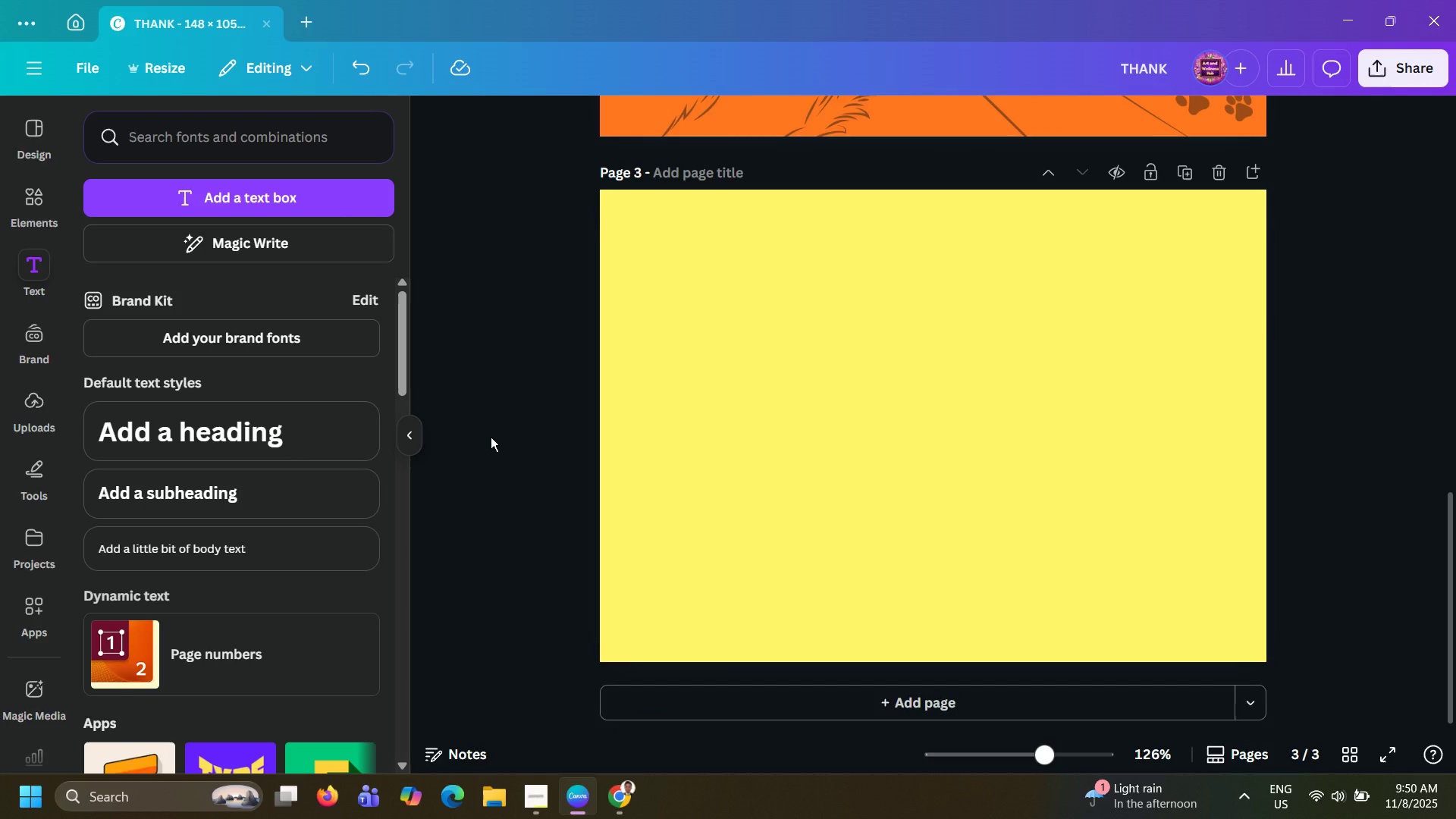 
left_click([34, 201])
 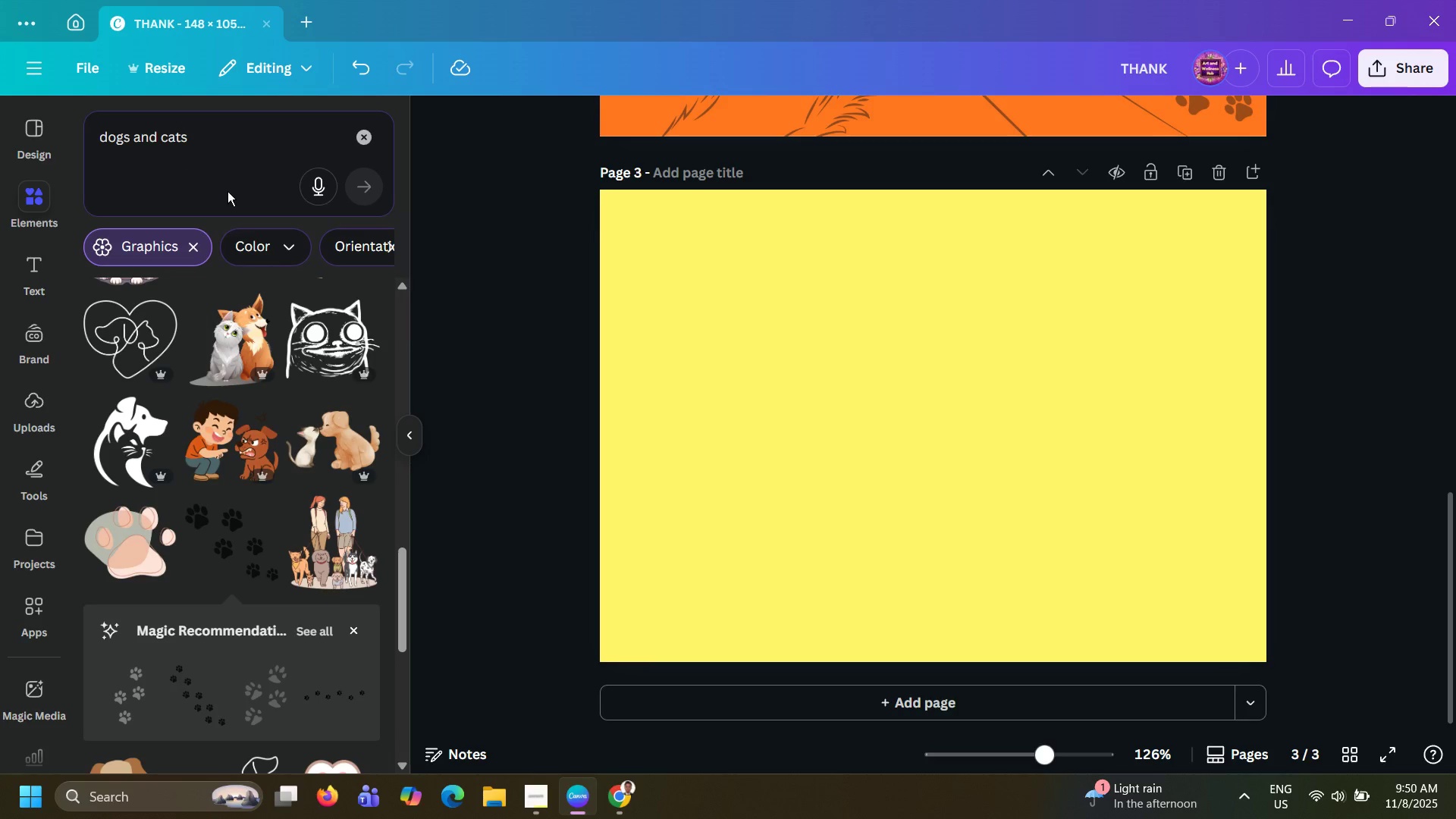 
scroll: coordinate [104, 579], scroll_direction: down, amount: 14.0
 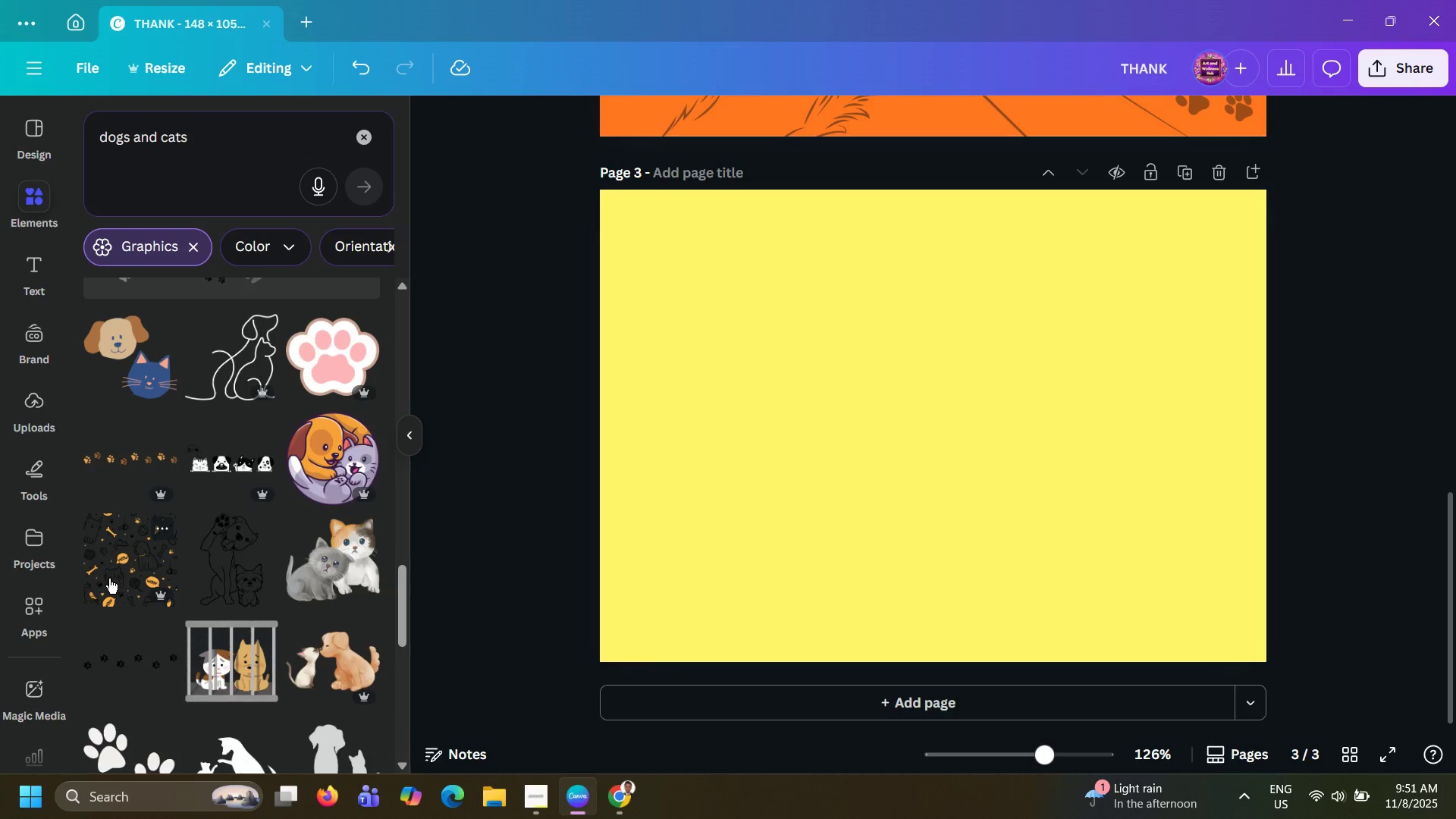 
scroll: coordinate [116, 579], scroll_direction: down, amount: 6.0
 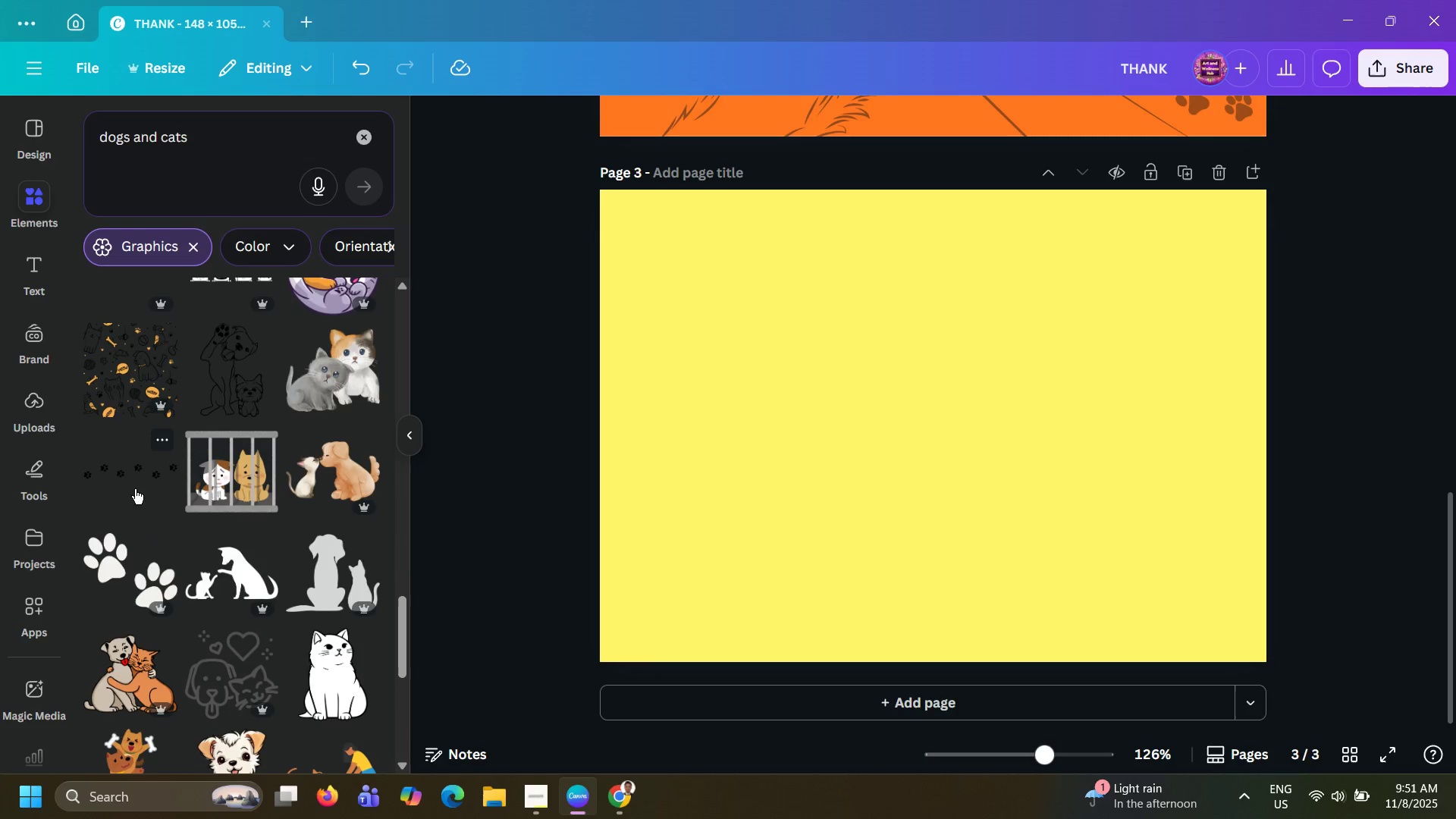 
left_click([139, 480])
 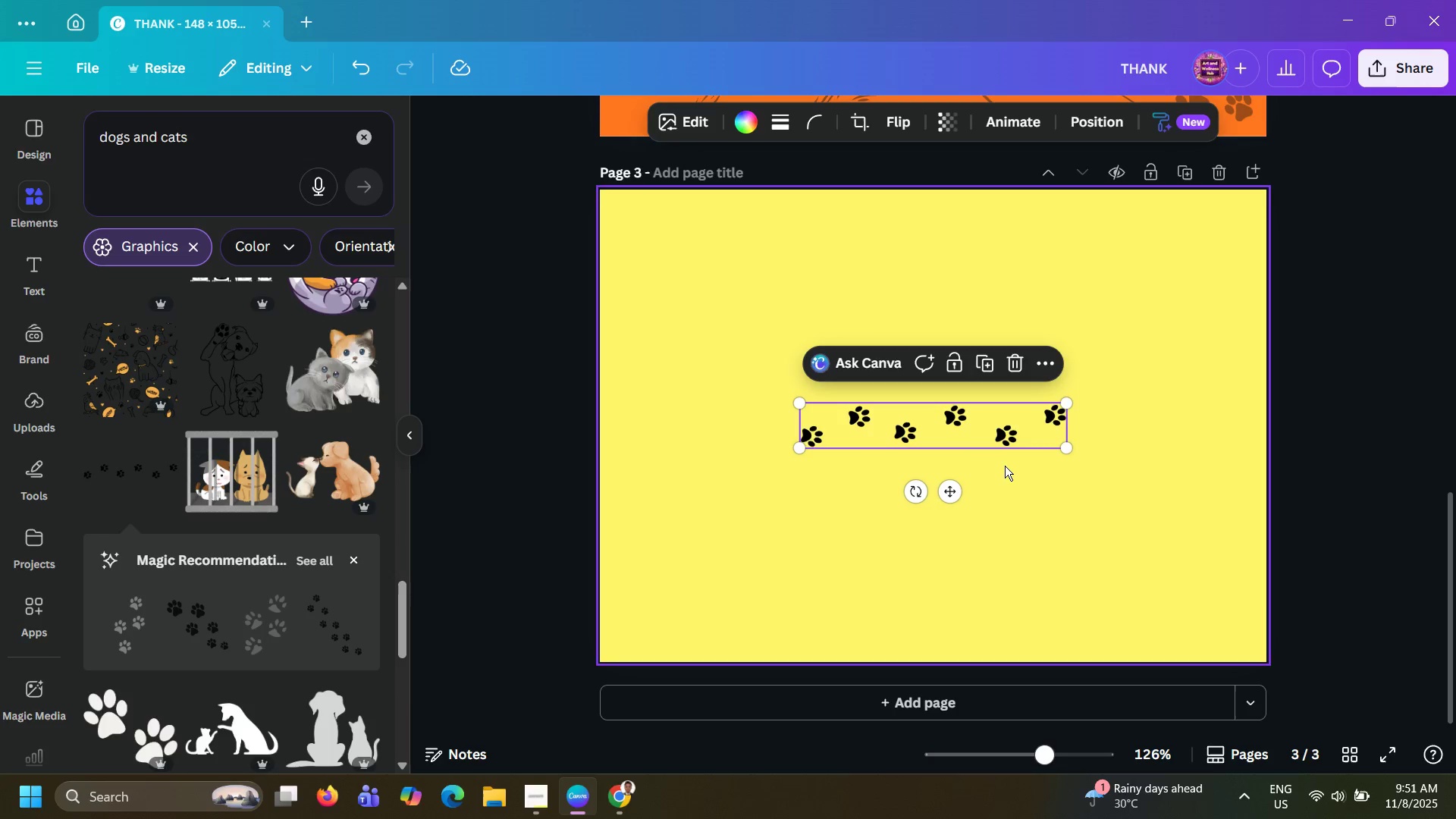 
wait(5.06)
 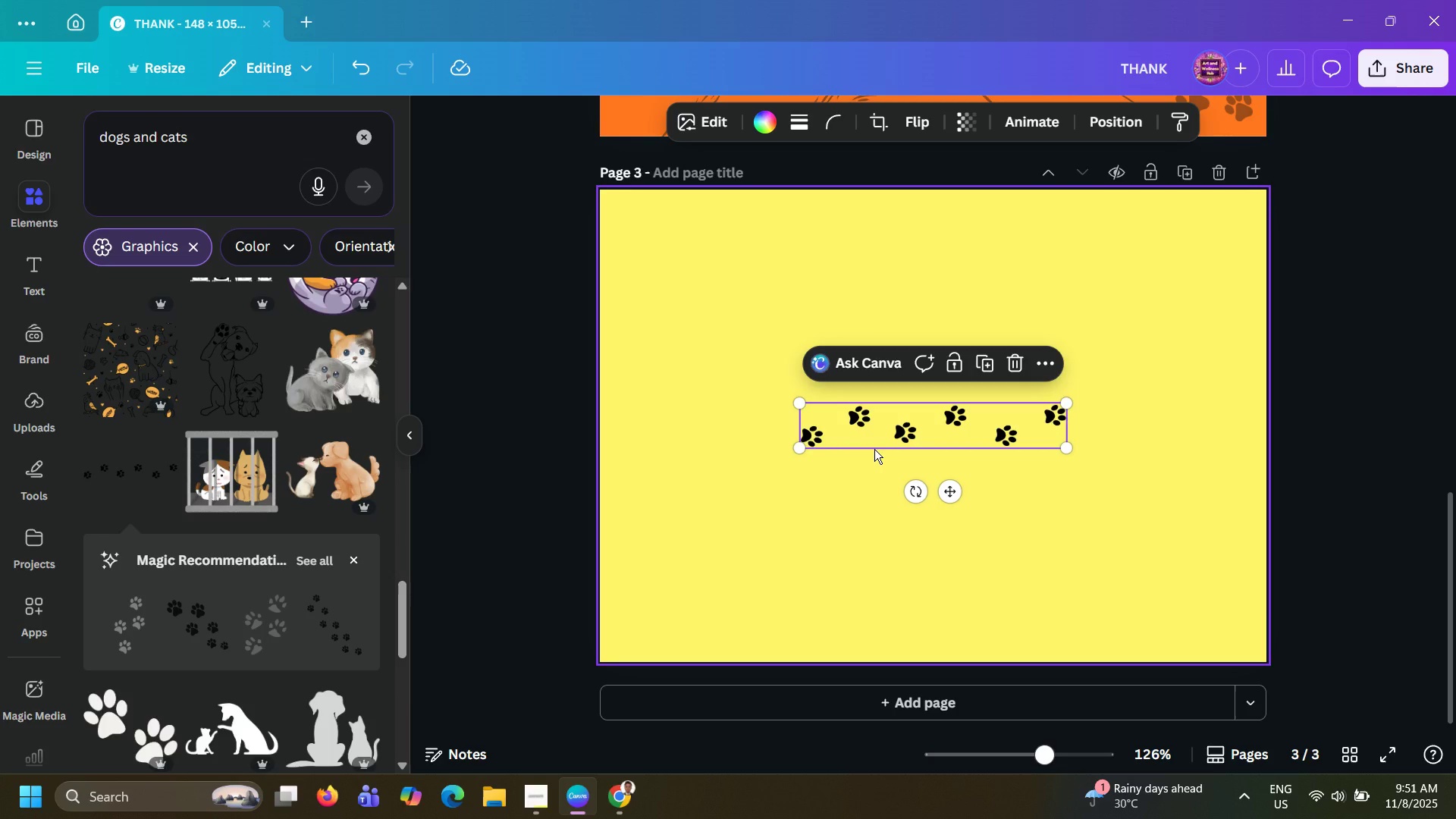 
left_click_drag(start_coordinate=[1069, 445], to_coordinate=[1157, 487])
 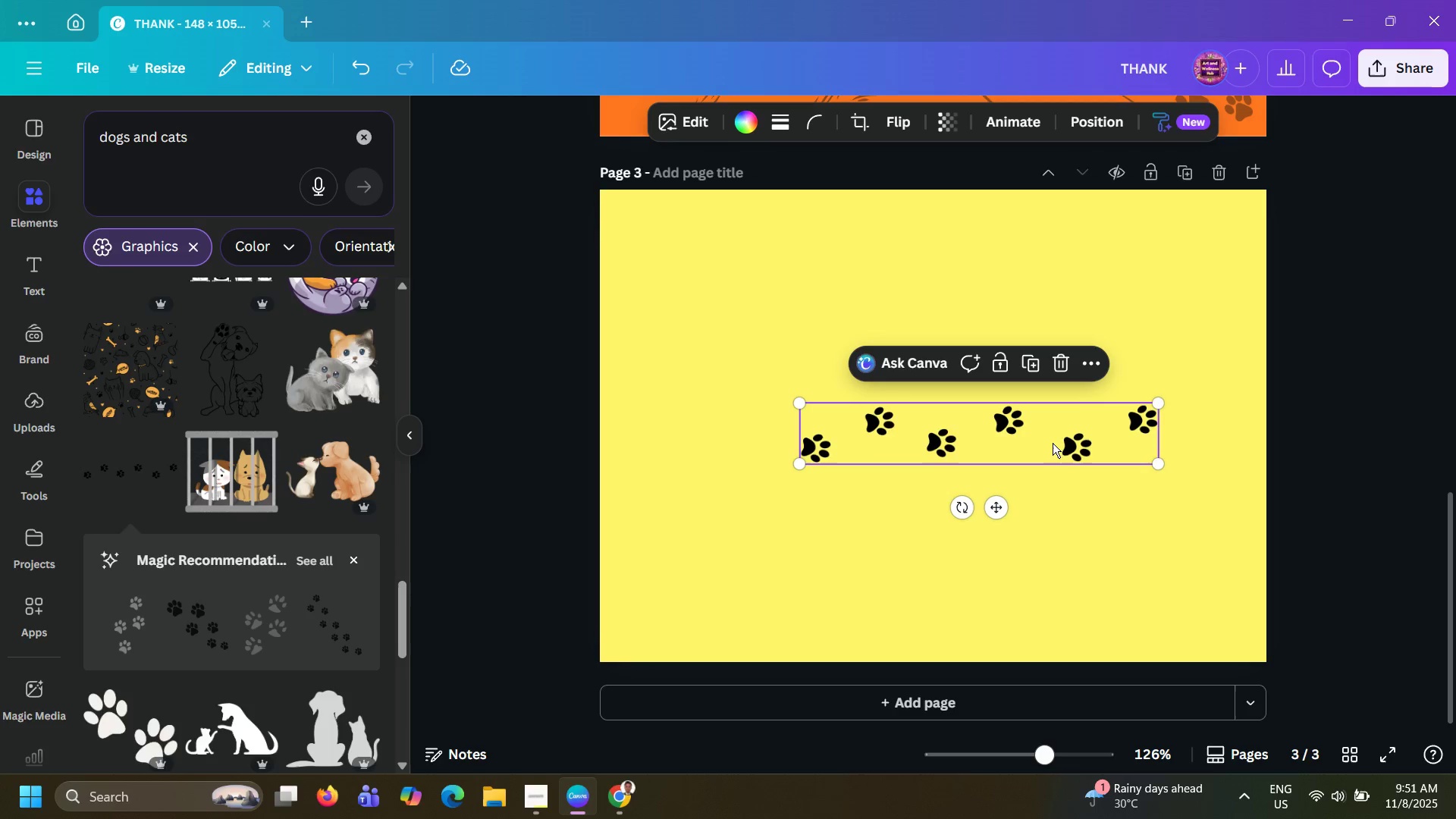 
left_click_drag(start_coordinate=[1048, 441], to_coordinate=[840, 237])
 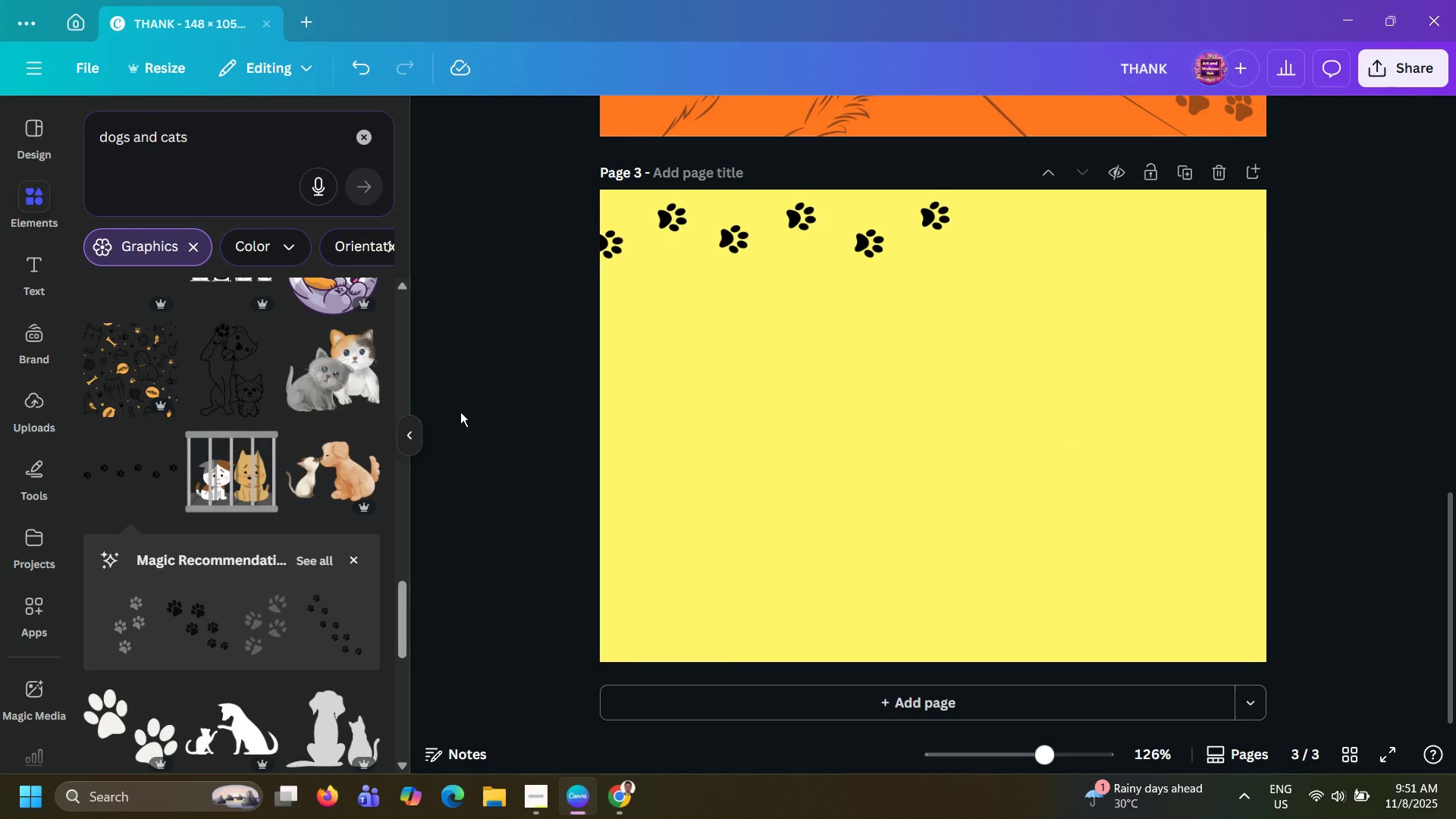 
double_click([460, 412])
 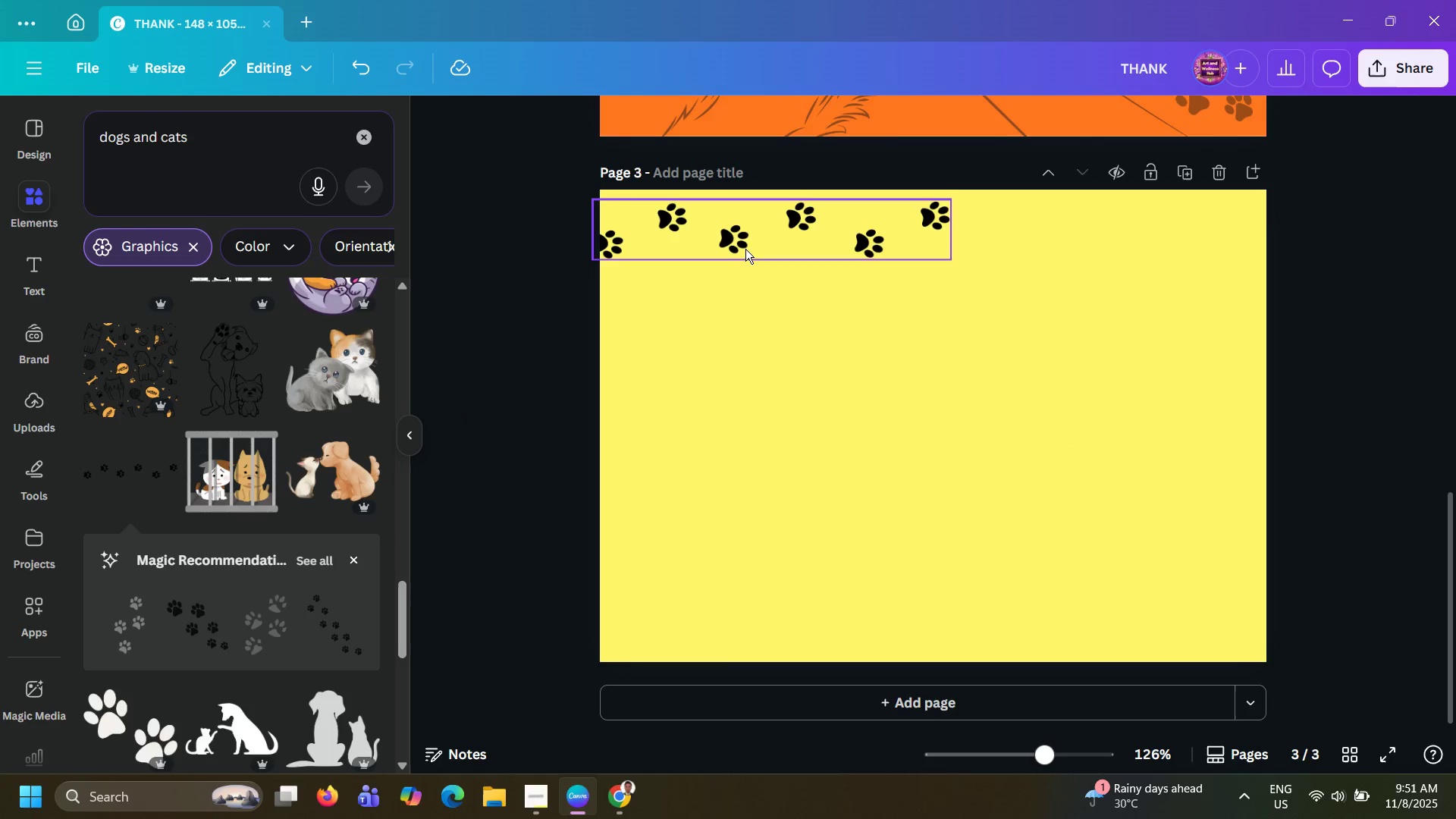 
left_click([746, 248])
 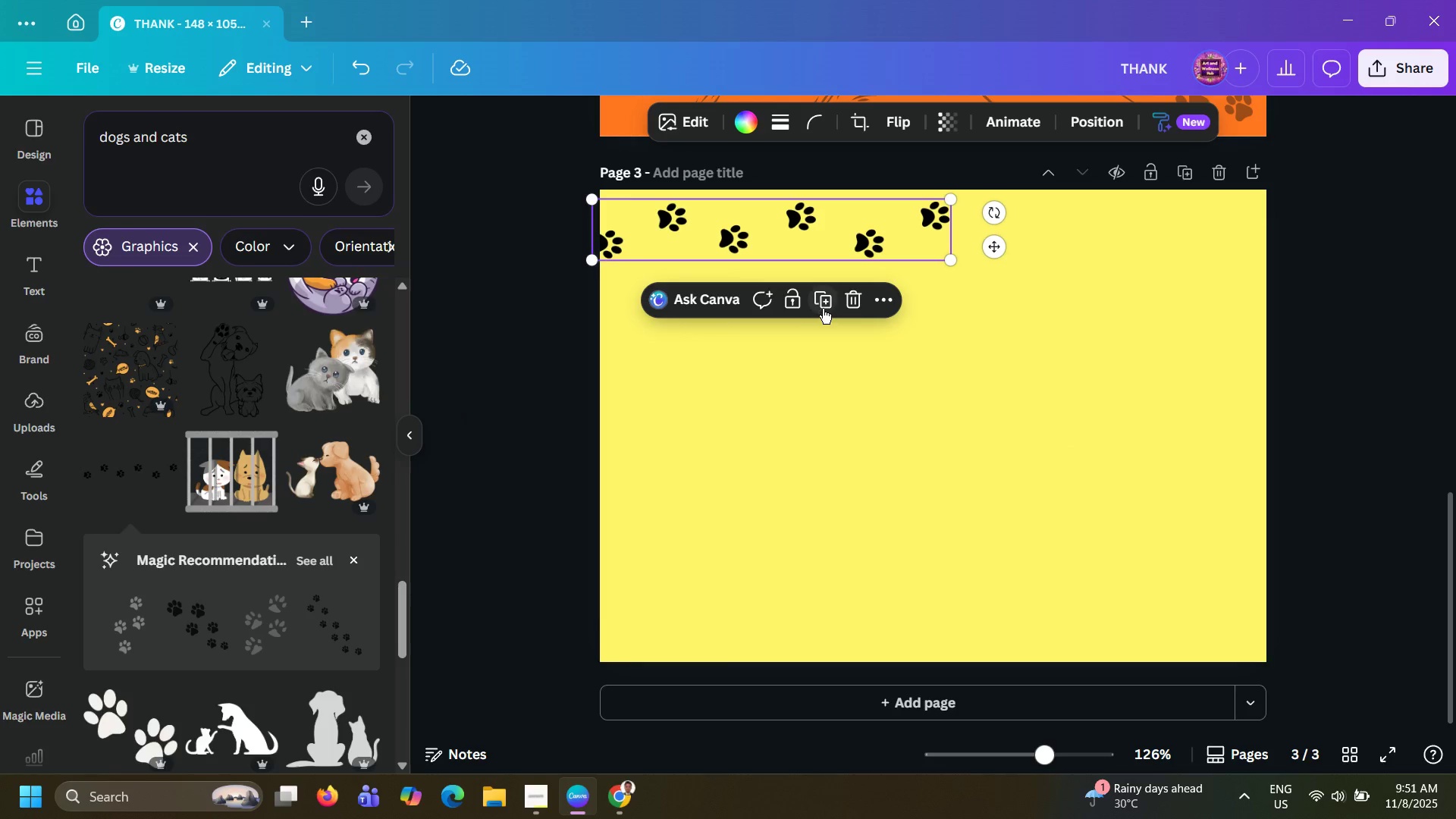 
left_click([824, 309])
 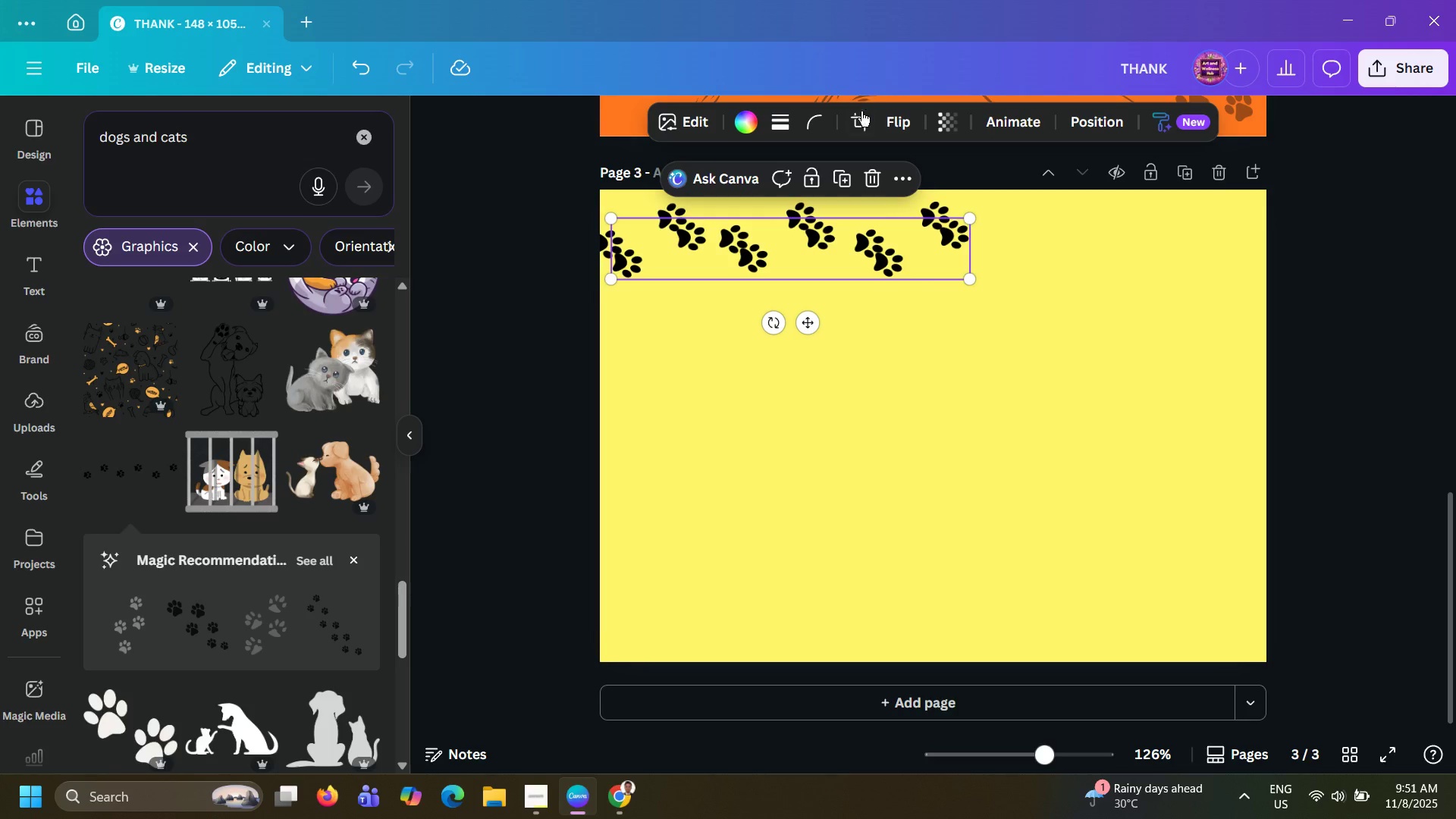 
left_click([896, 120])
 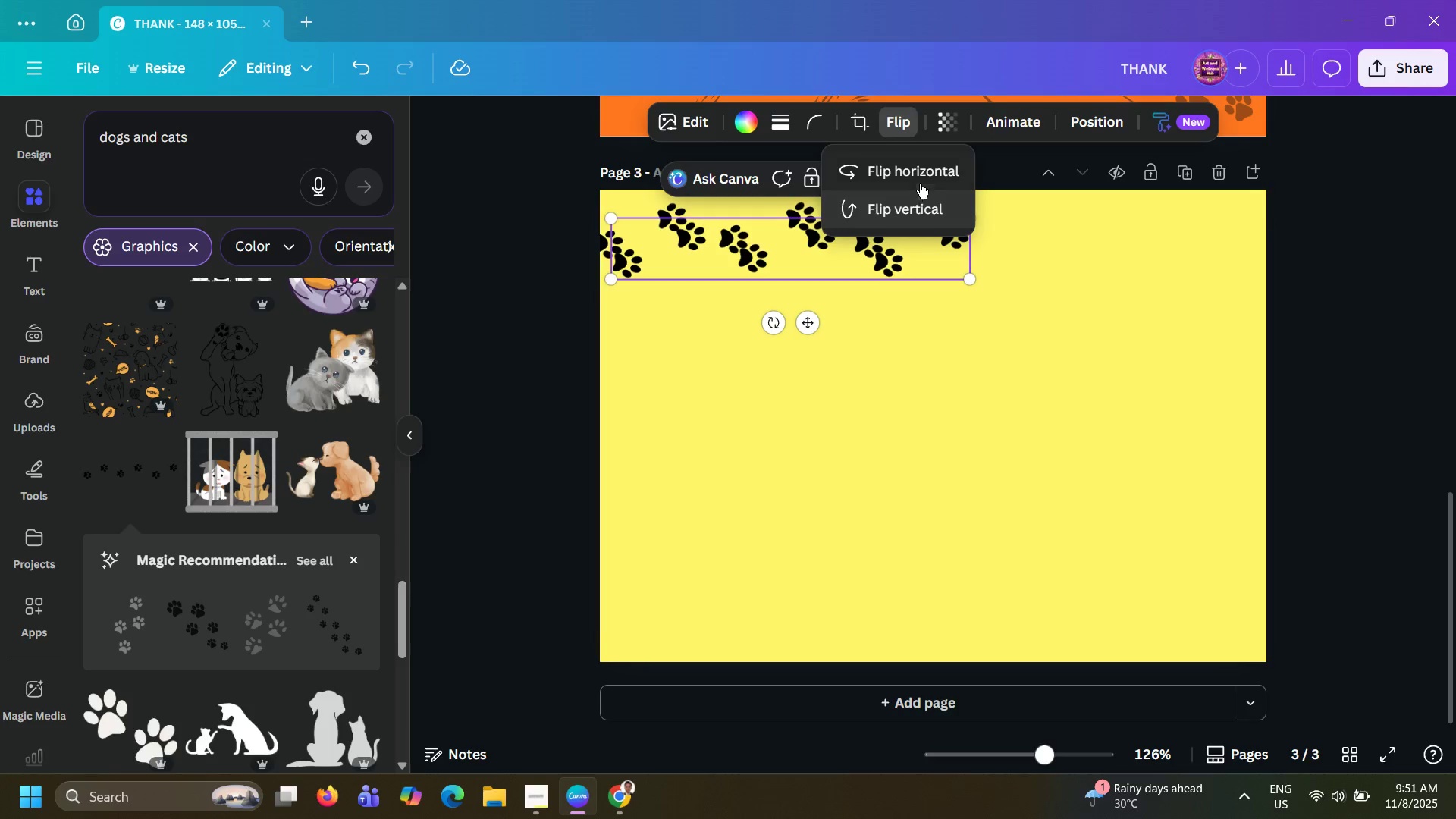 
left_click([925, 177])
 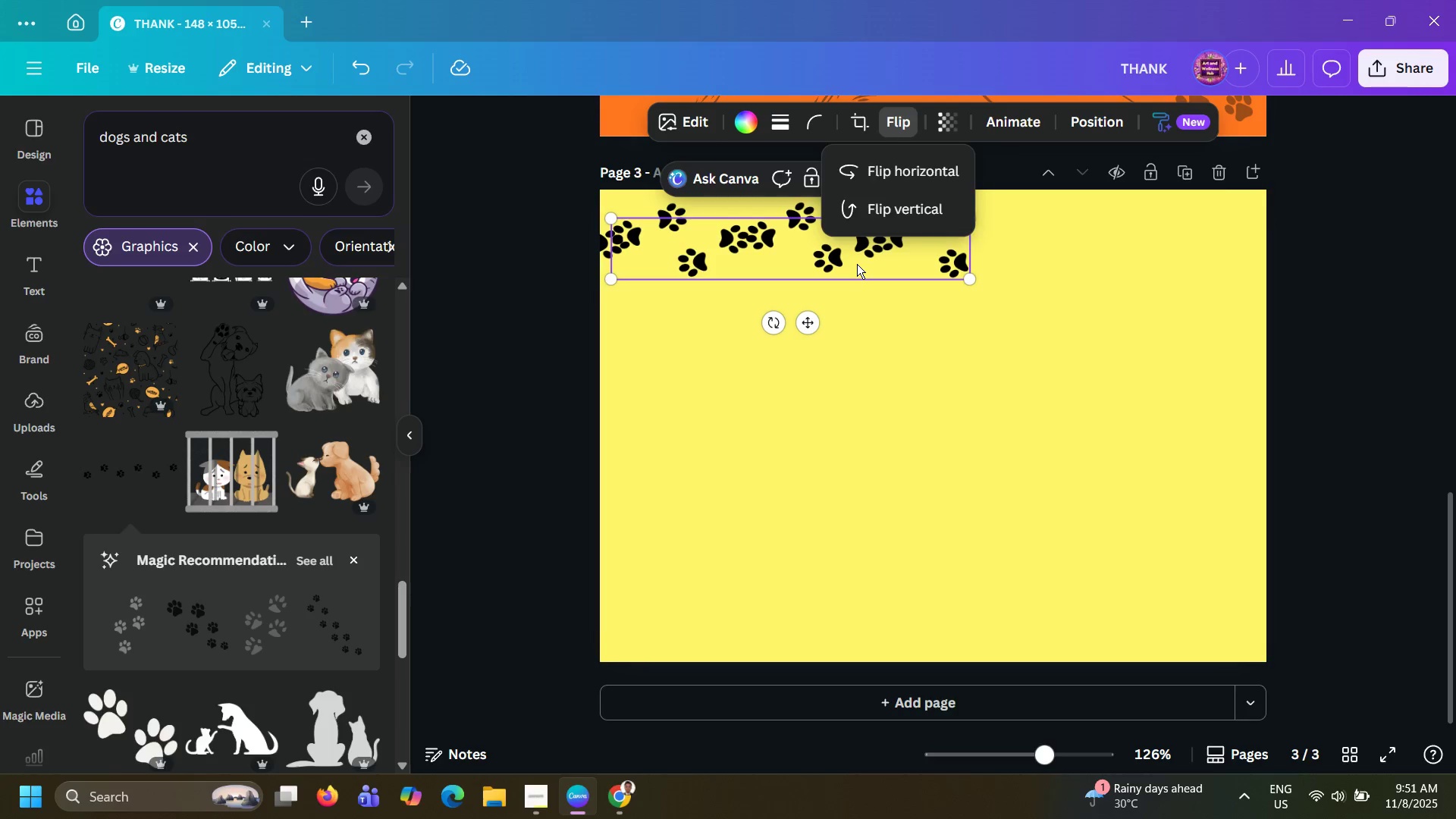 
left_click_drag(start_coordinate=[857, 264], to_coordinate=[1163, 644])
 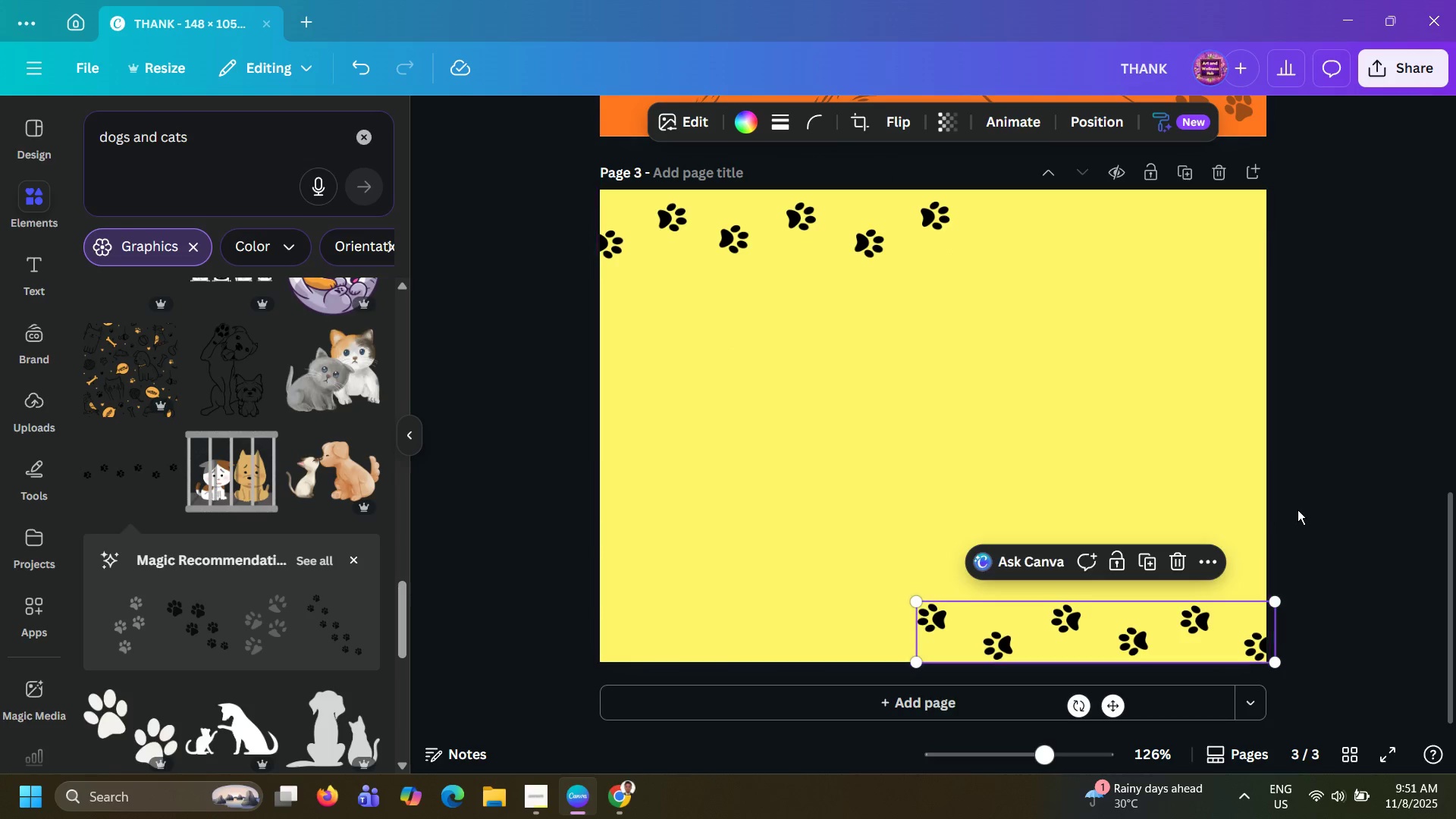 
left_click([1298, 510])
 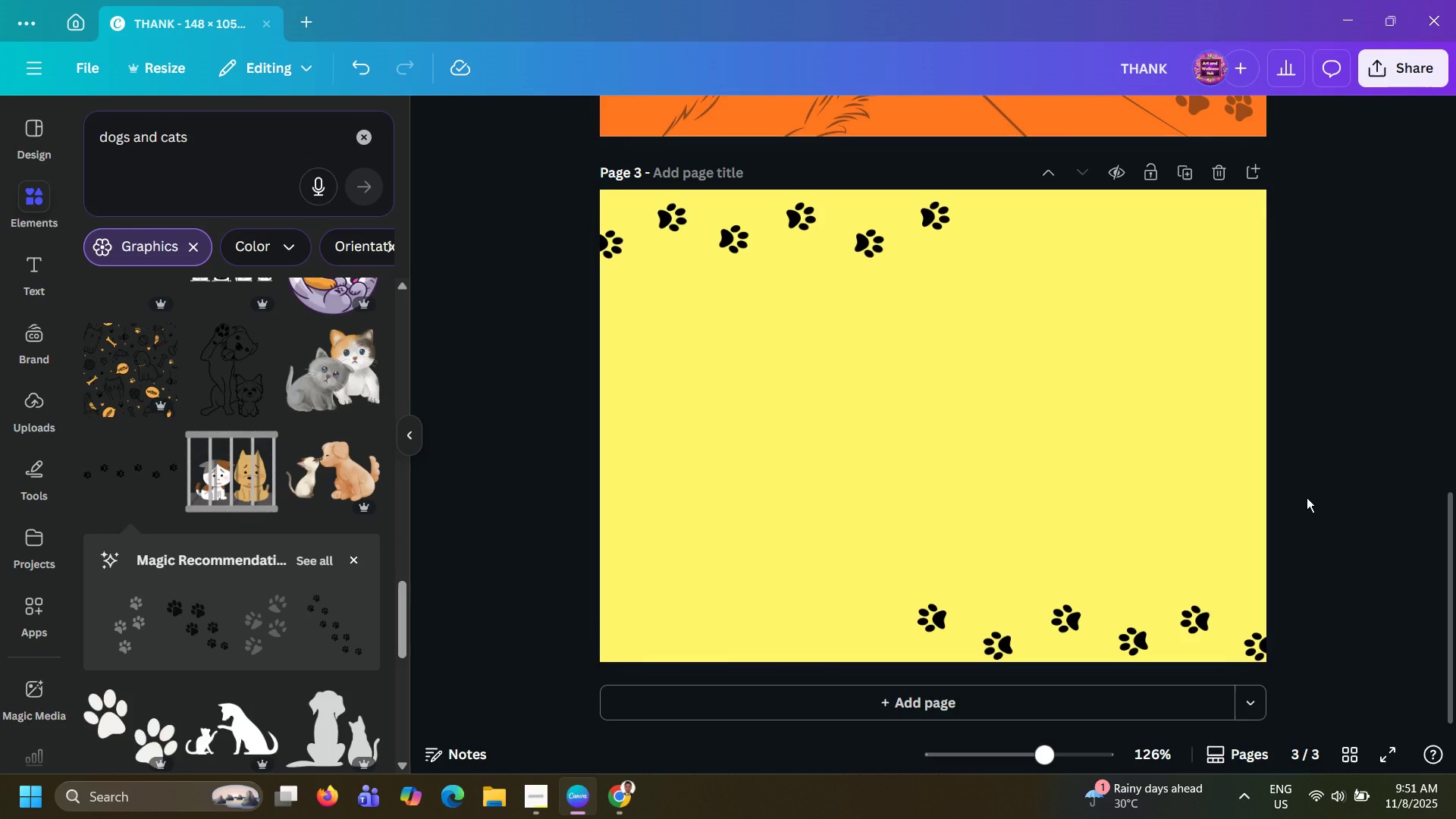 
wait(7.31)
 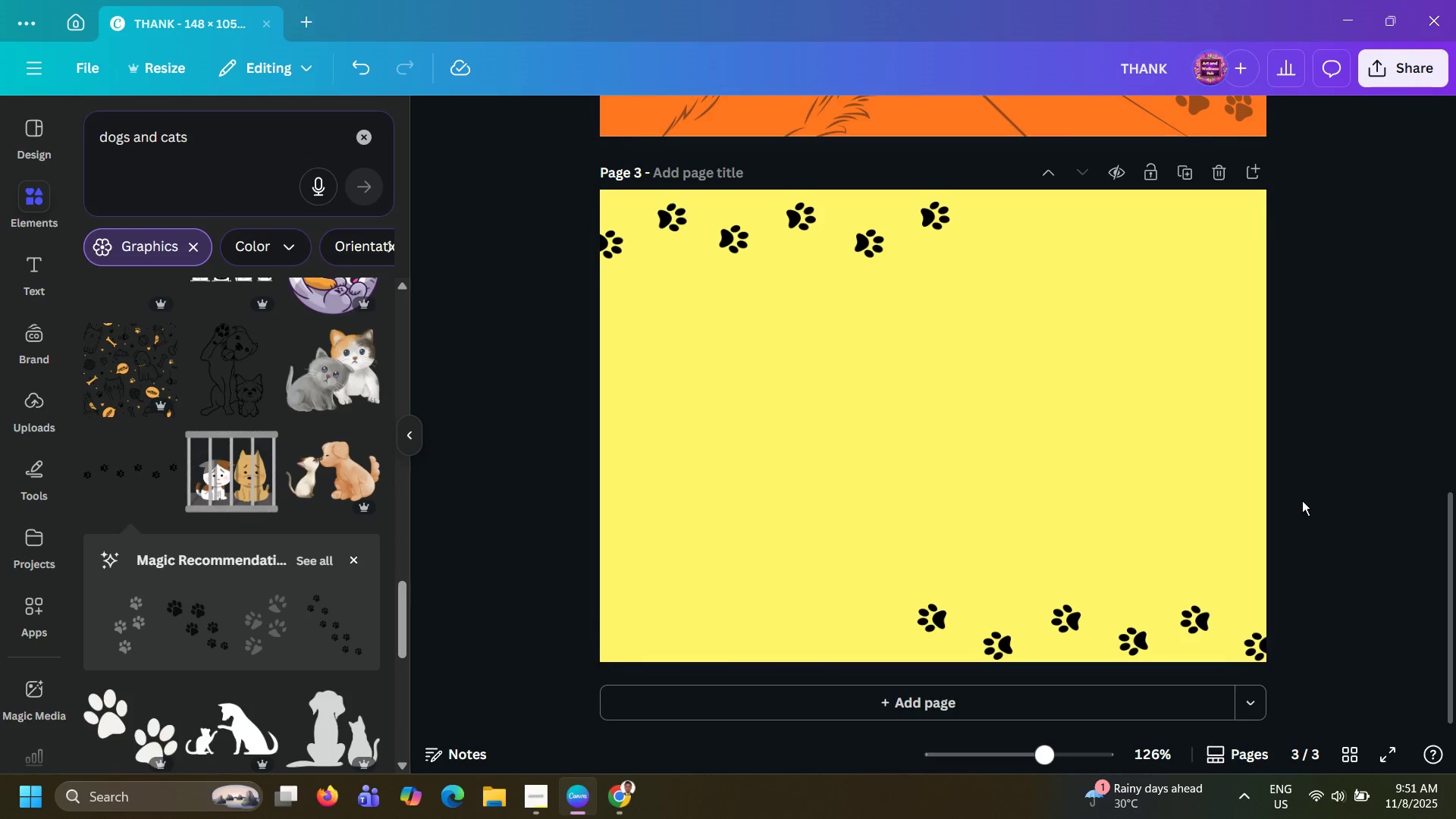 
scroll: coordinate [171, 589], scroll_direction: down, amount: 22.0
 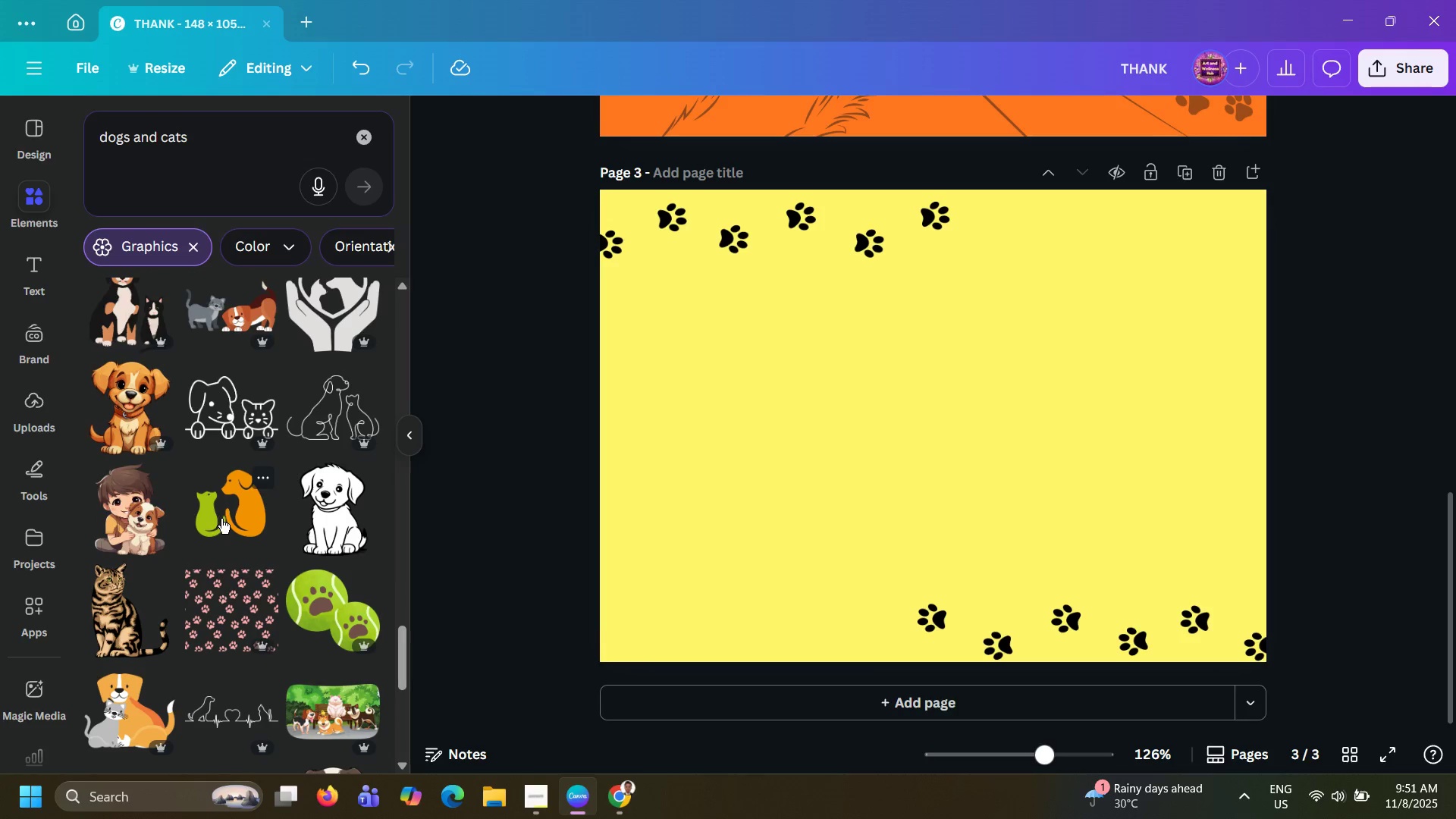 
left_click([221, 519])
 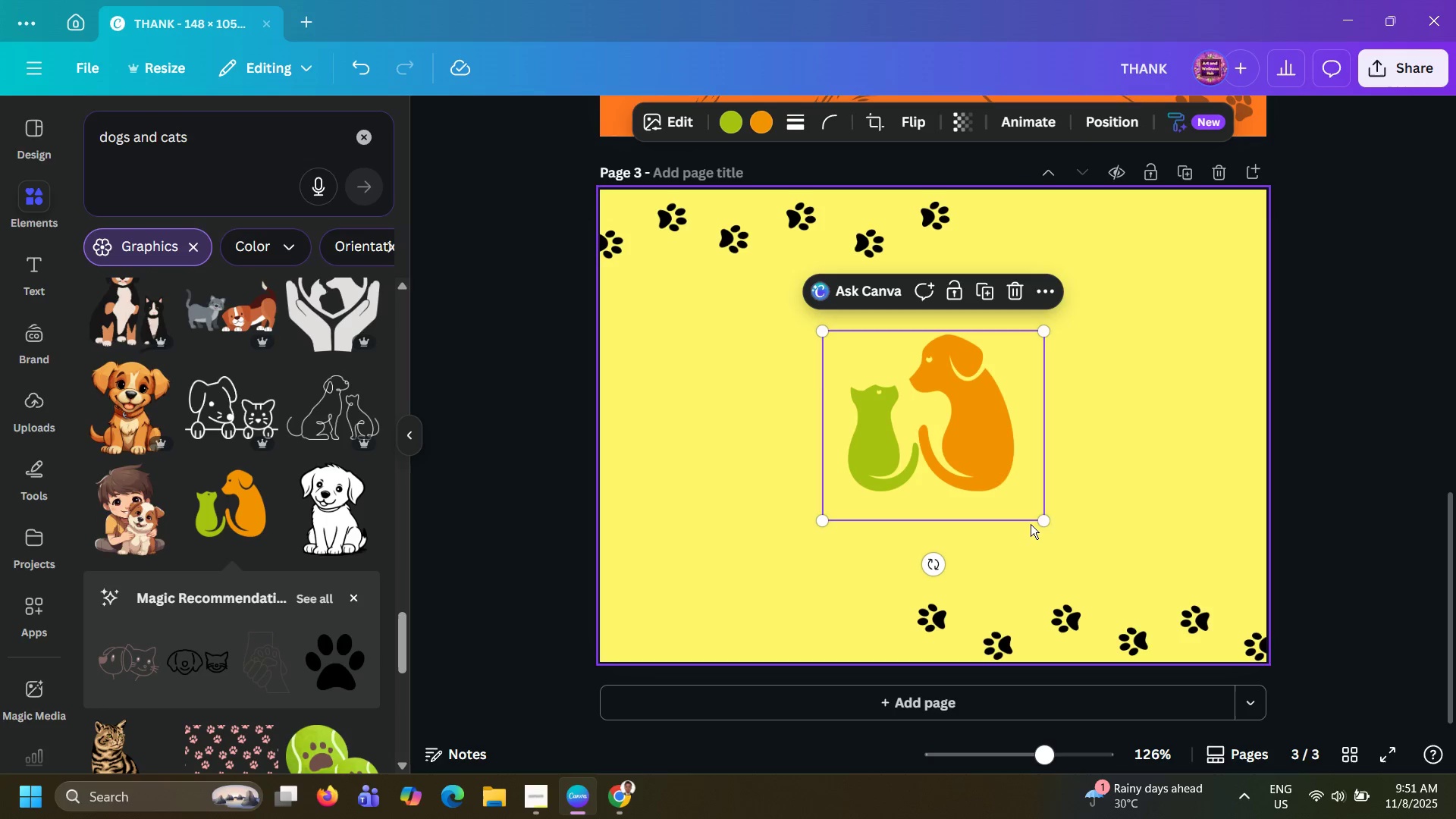 
left_click_drag(start_coordinate=[1044, 517], to_coordinate=[1175, 604])
 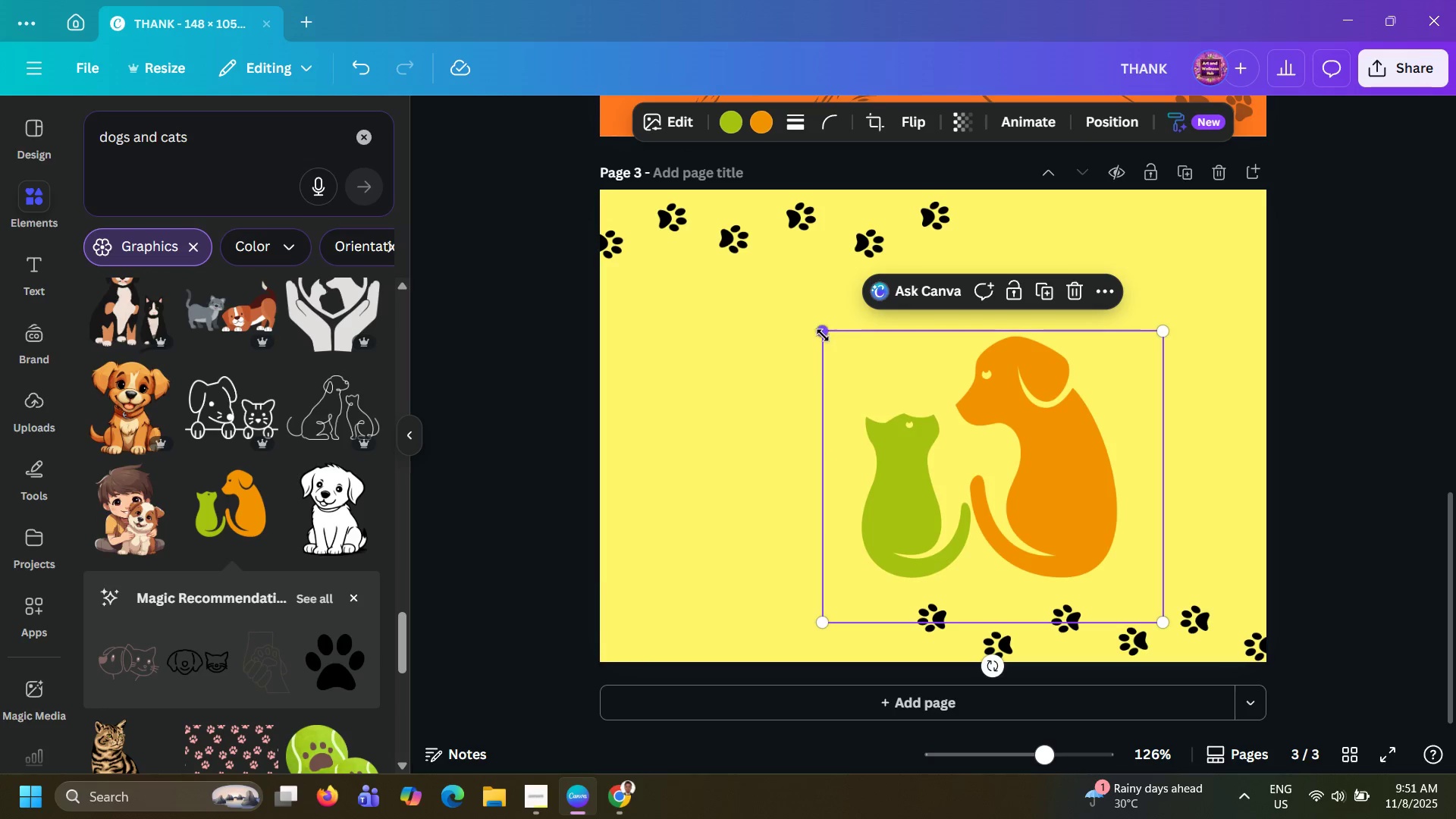 
left_click_drag(start_coordinate=[823, 335], to_coordinate=[650, 196])
 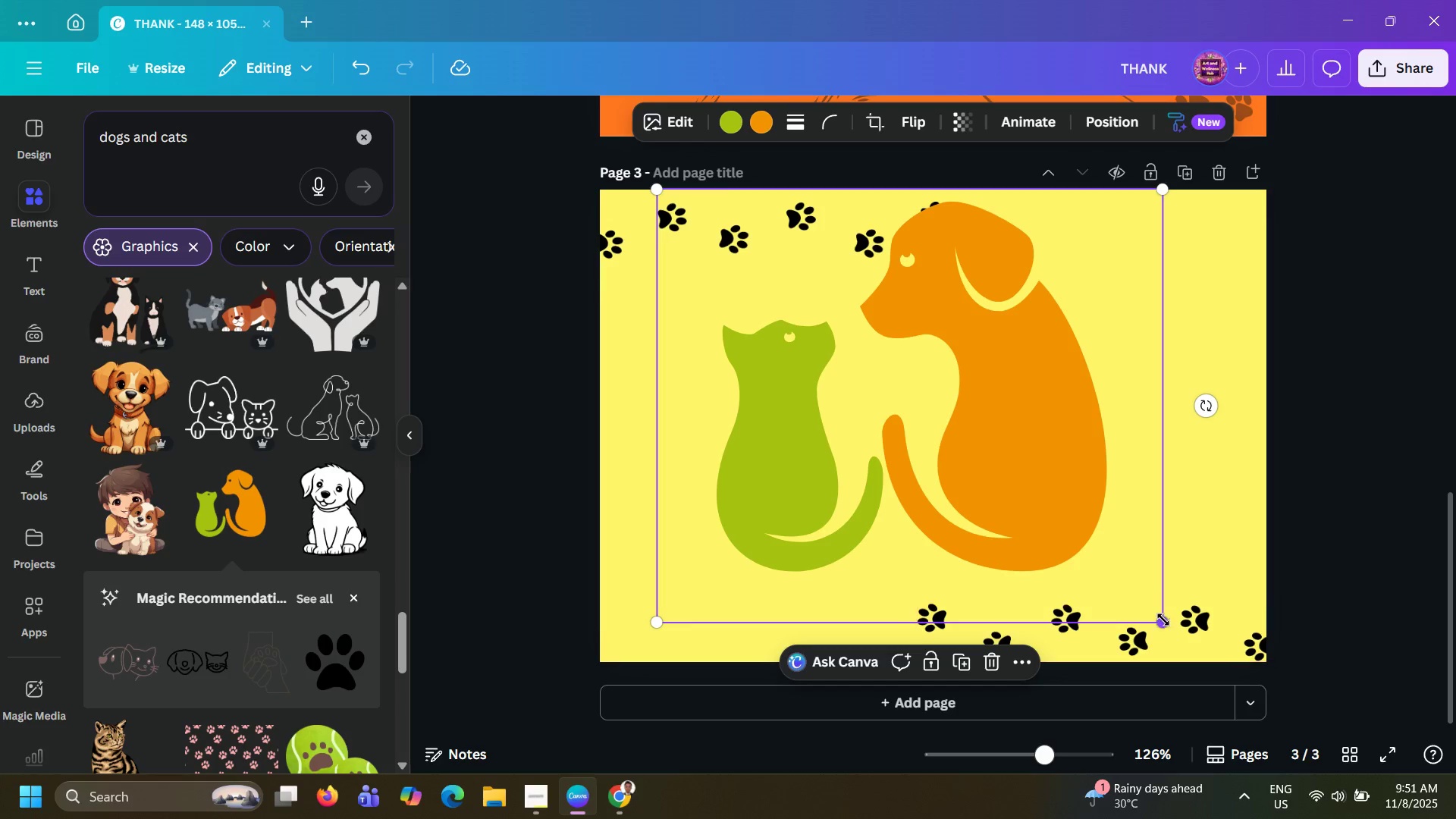 
left_click_drag(start_coordinate=[1163, 620], to_coordinate=[1206, 659])
 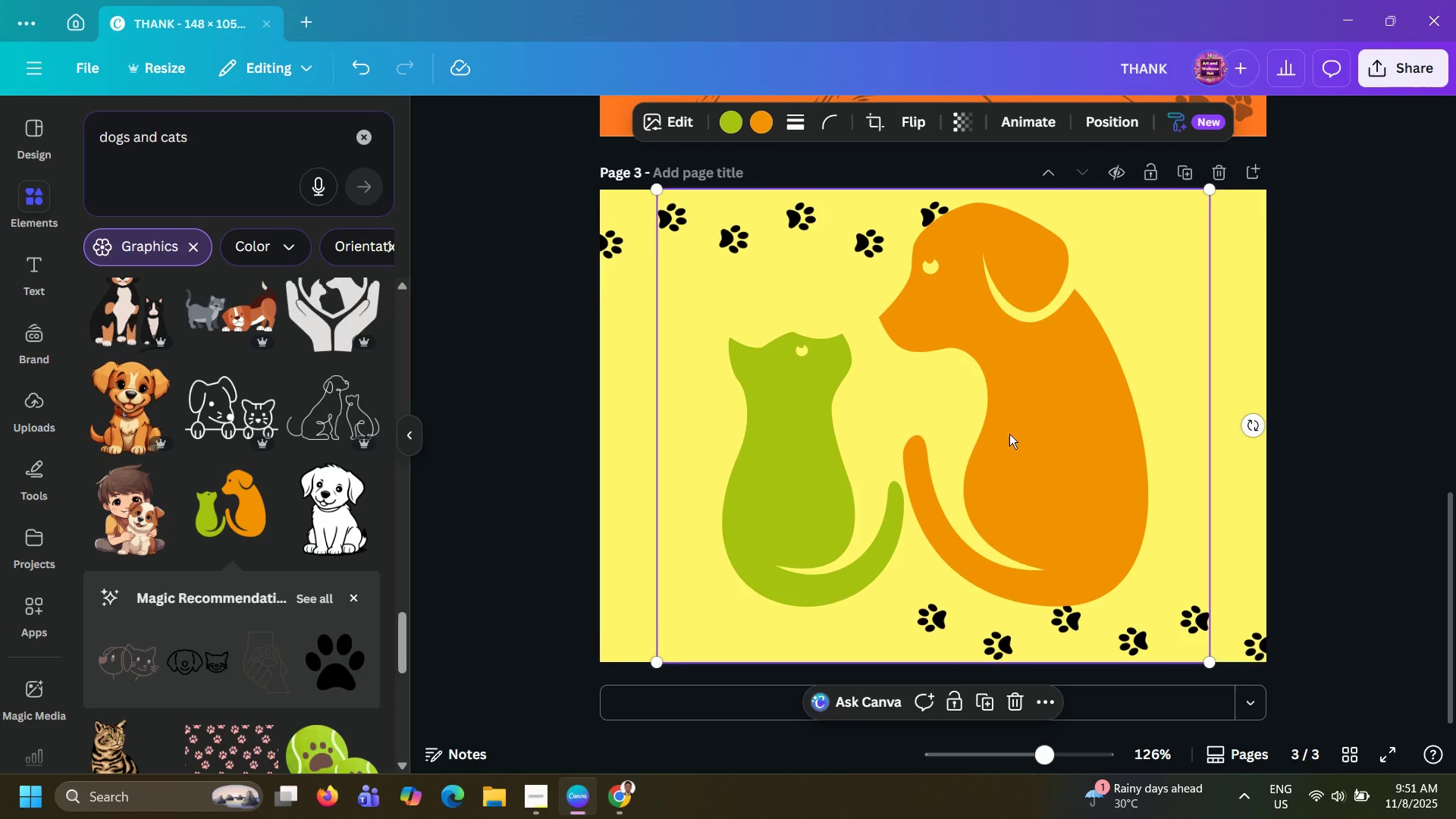 
left_click([1009, 434])
 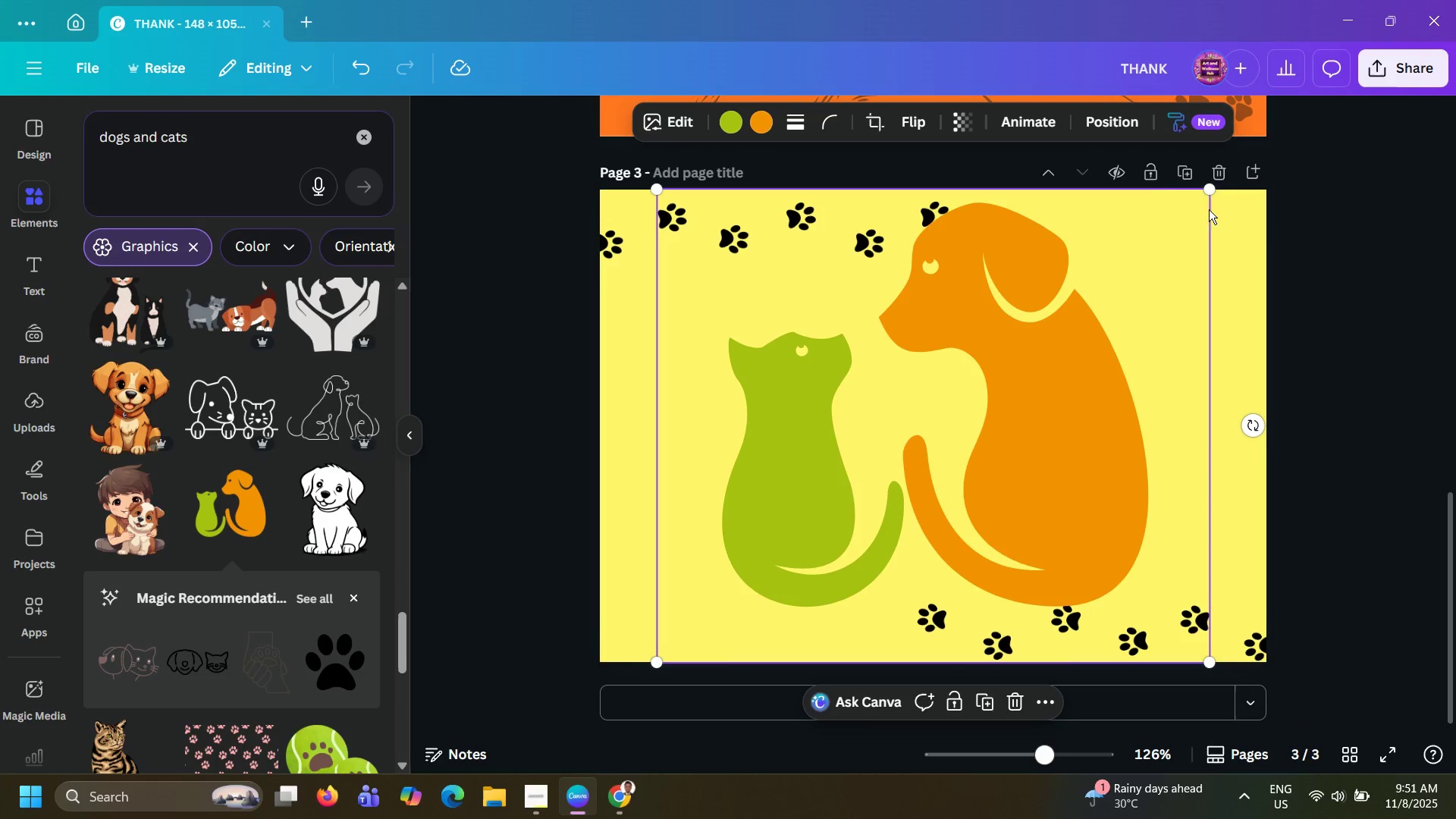 
wait(5.42)
 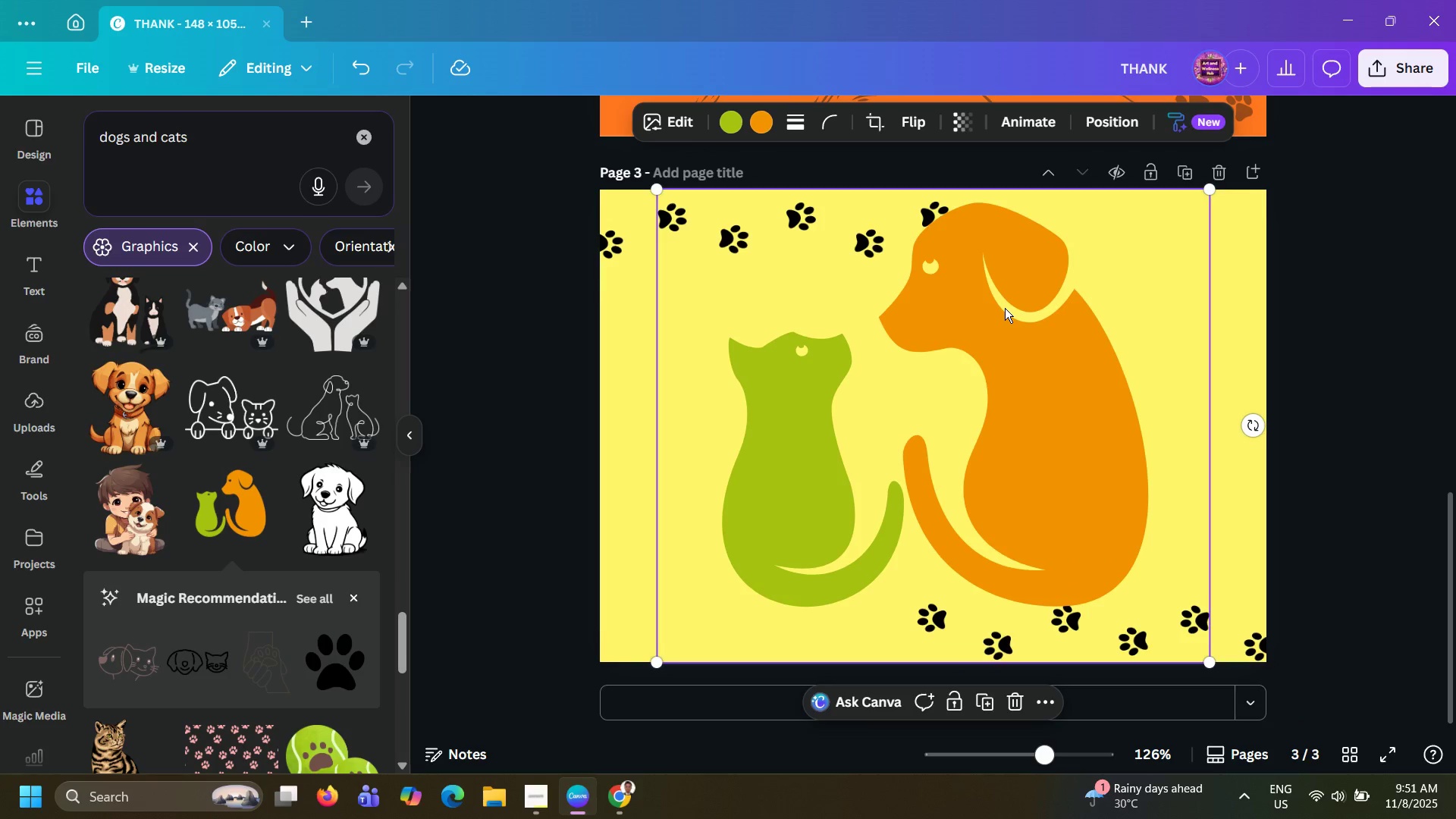 
left_click_drag(start_coordinate=[1203, 190], to_coordinate=[1016, 281])
 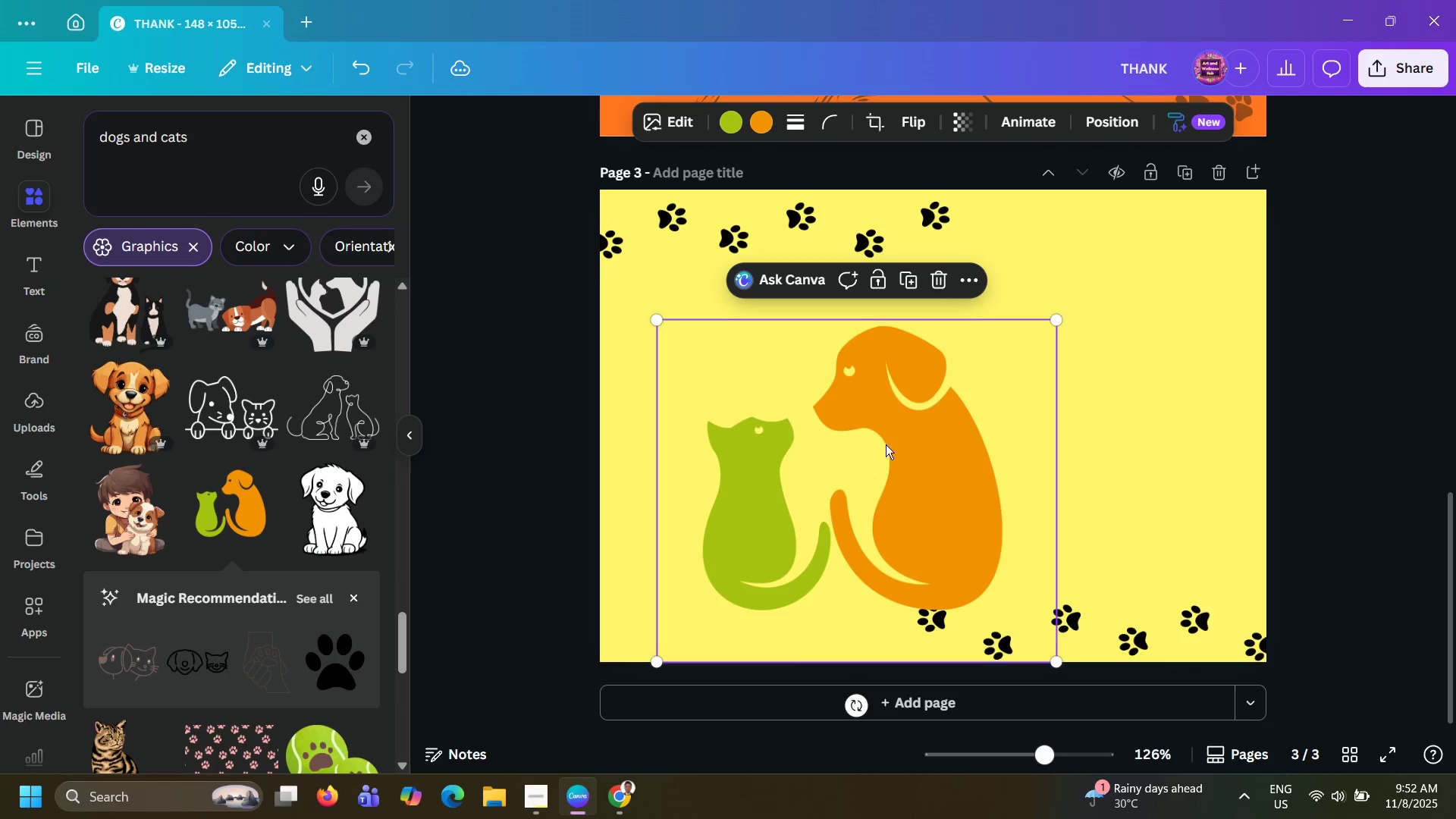 
left_click_drag(start_coordinate=[886, 444], to_coordinate=[964, 376])
 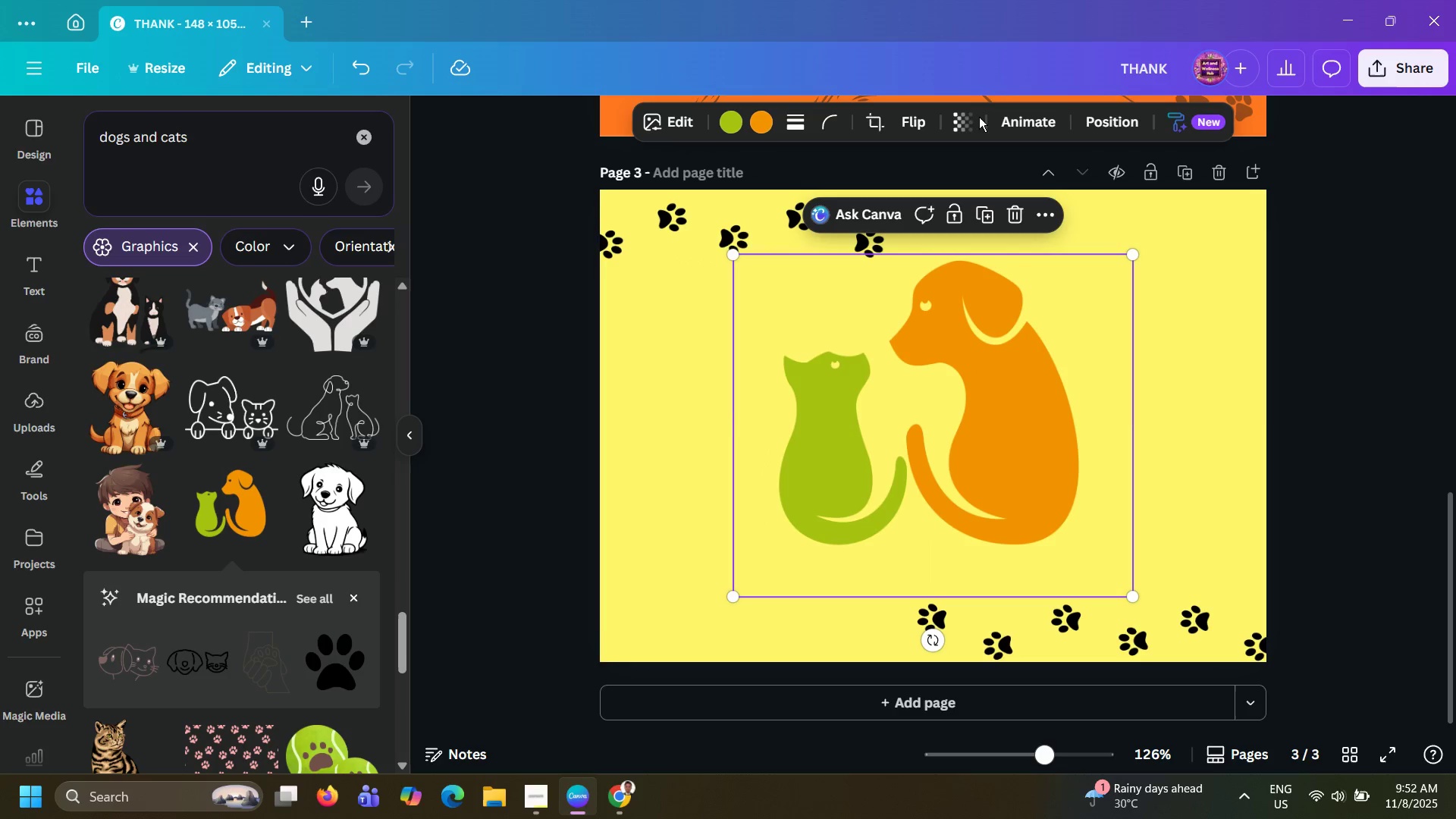 
left_click([976, 117])
 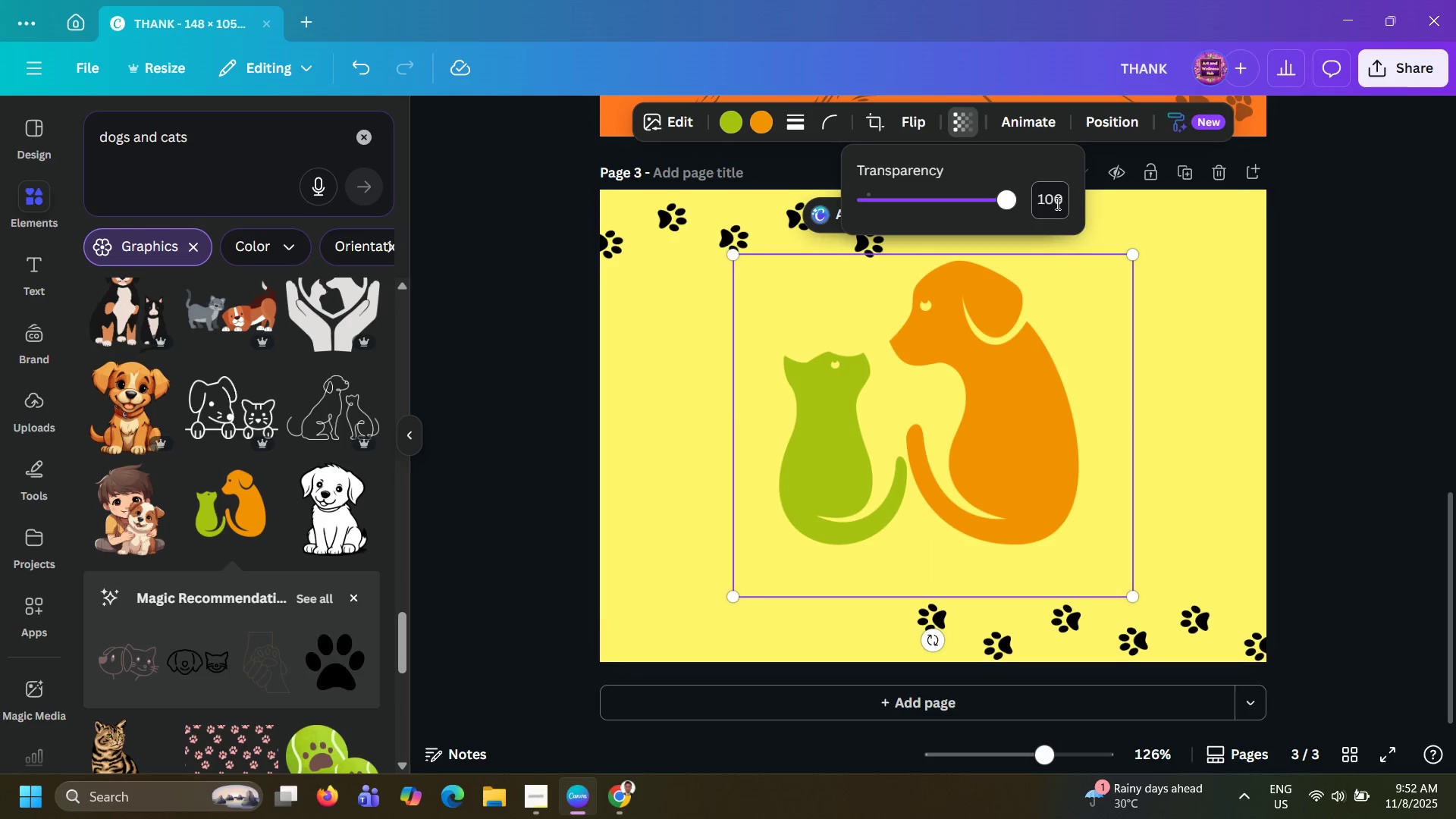 
left_click([1056, 203])
 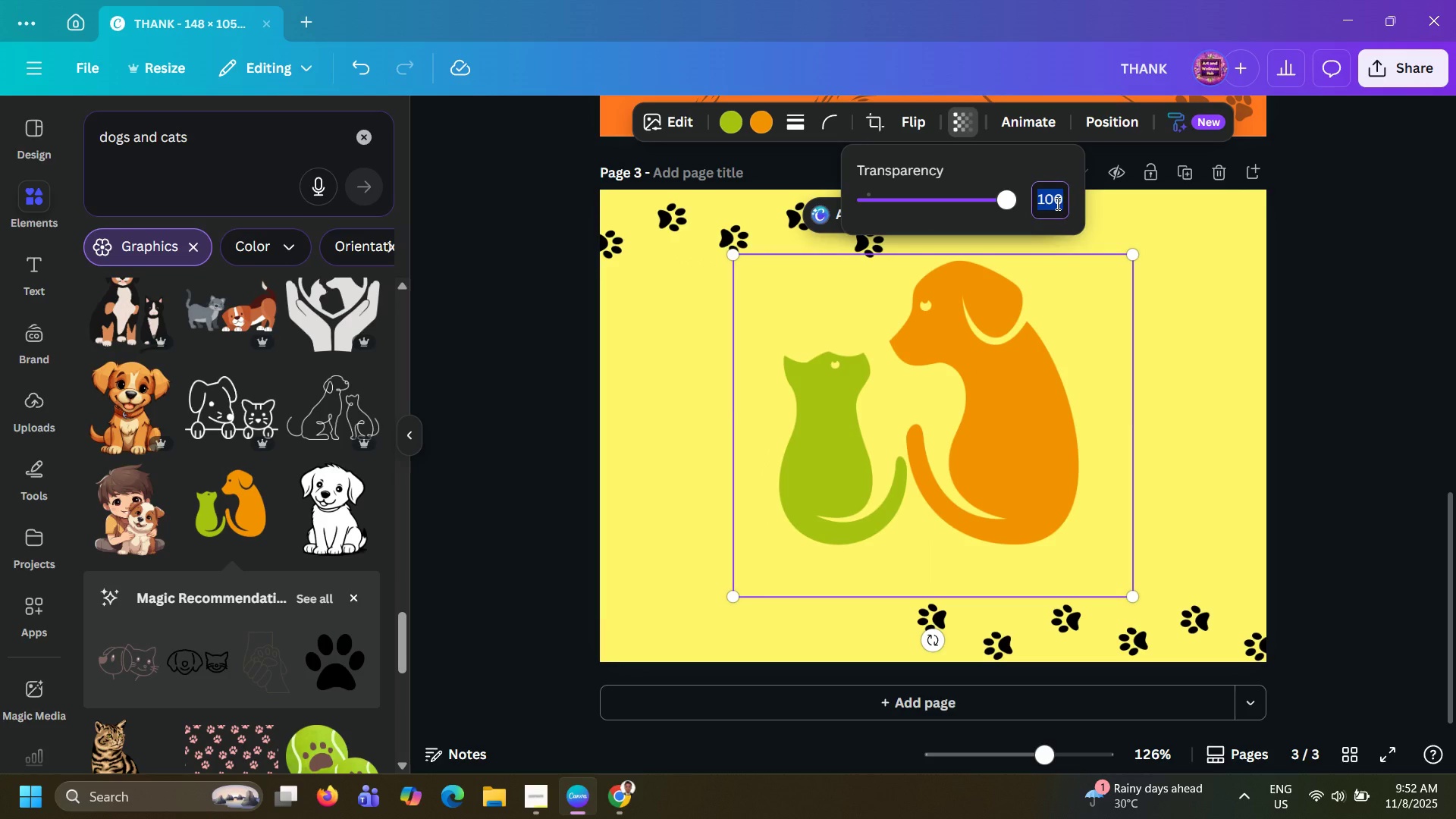 
key(Numpad1)
 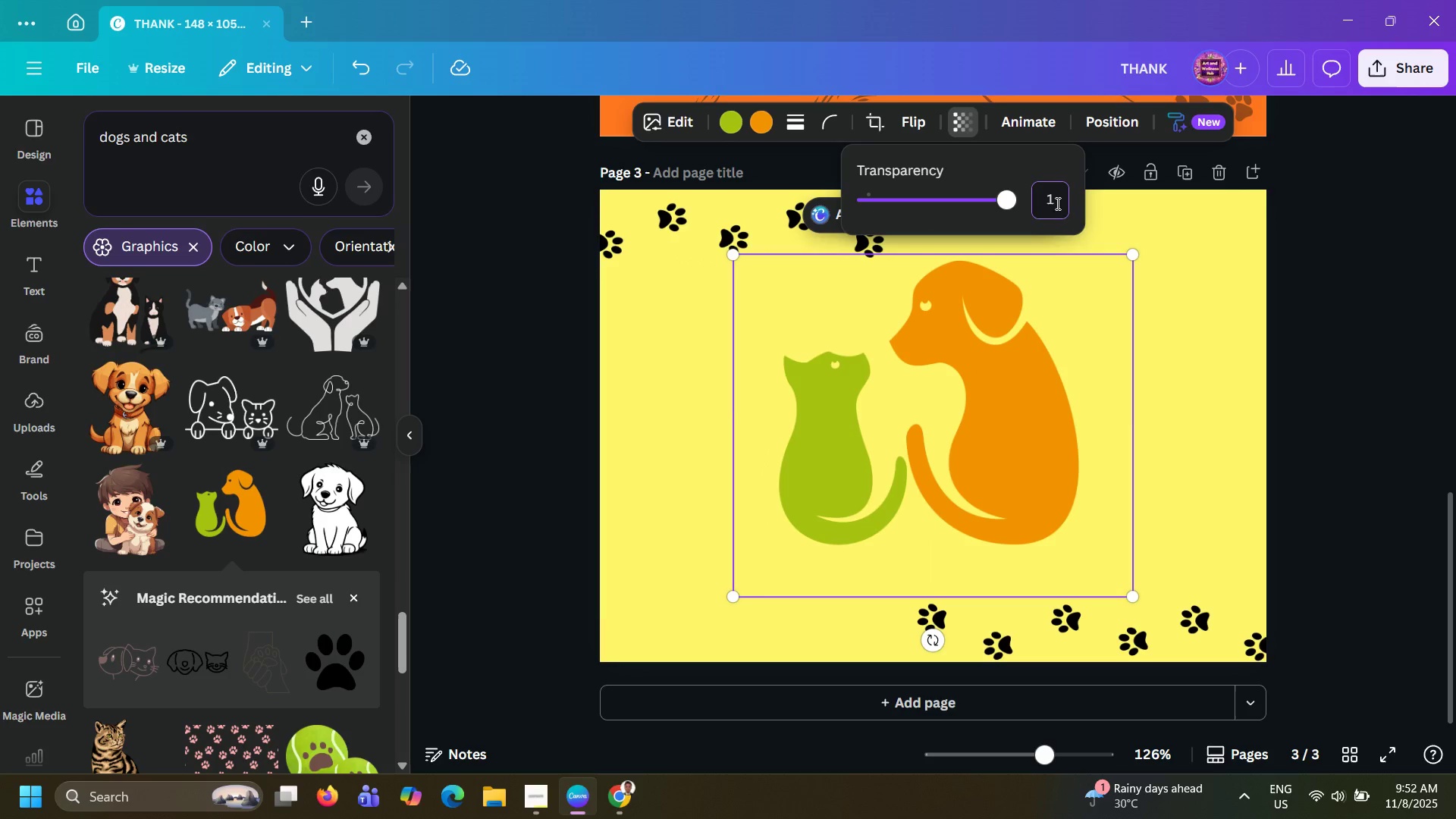 
key(Equal)
 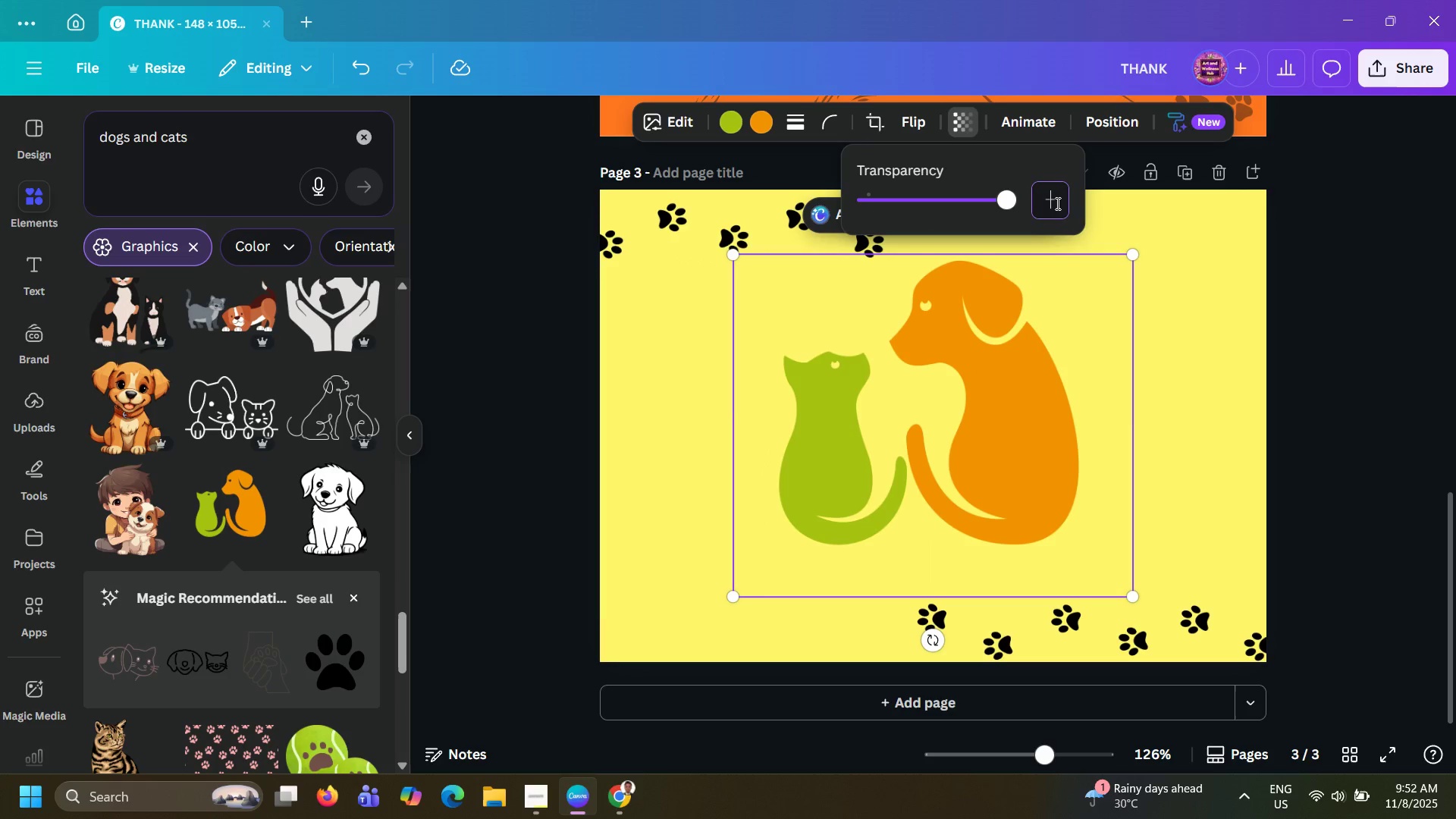 
key(Backspace)
 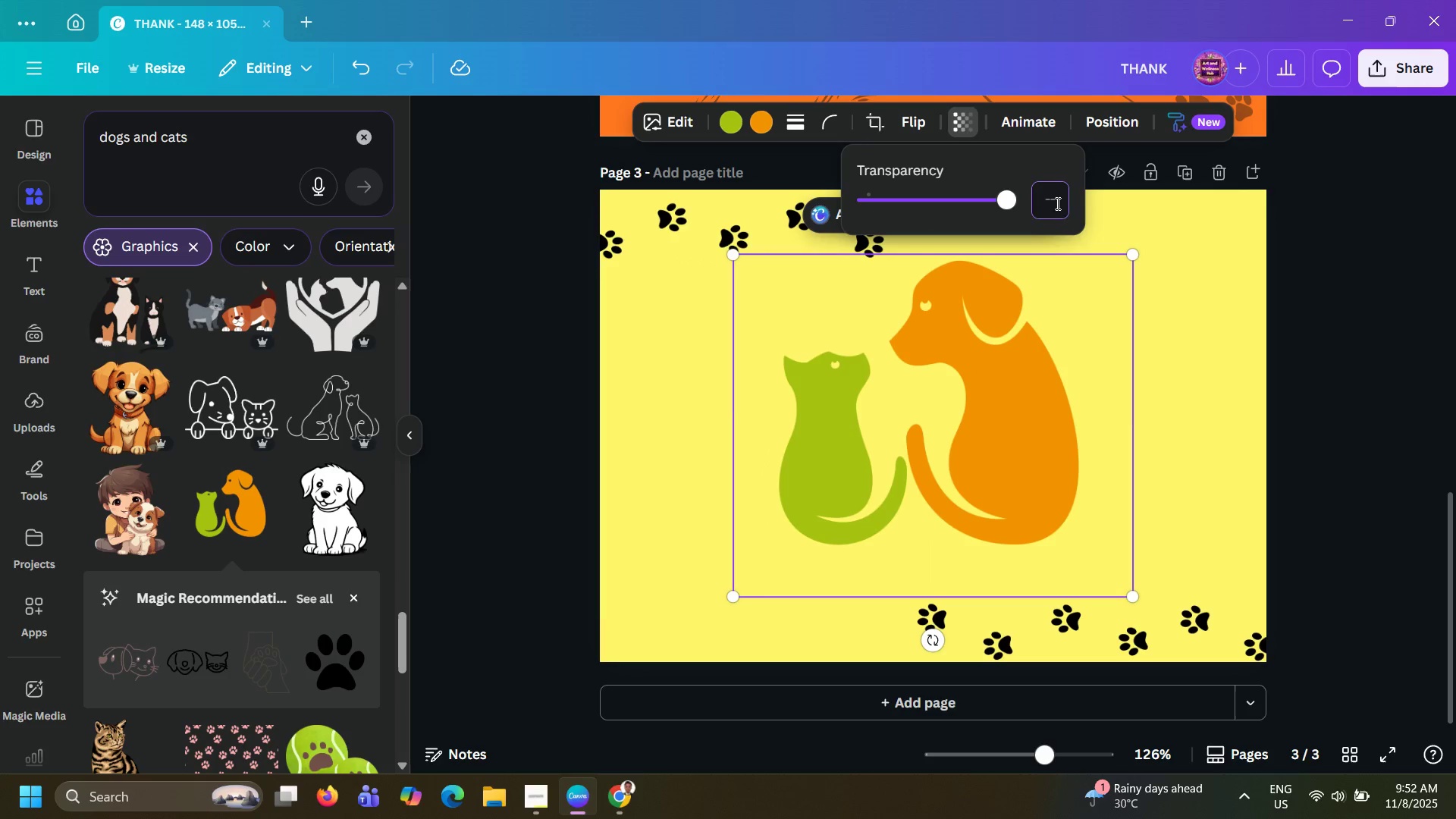 
key(Backspace)
 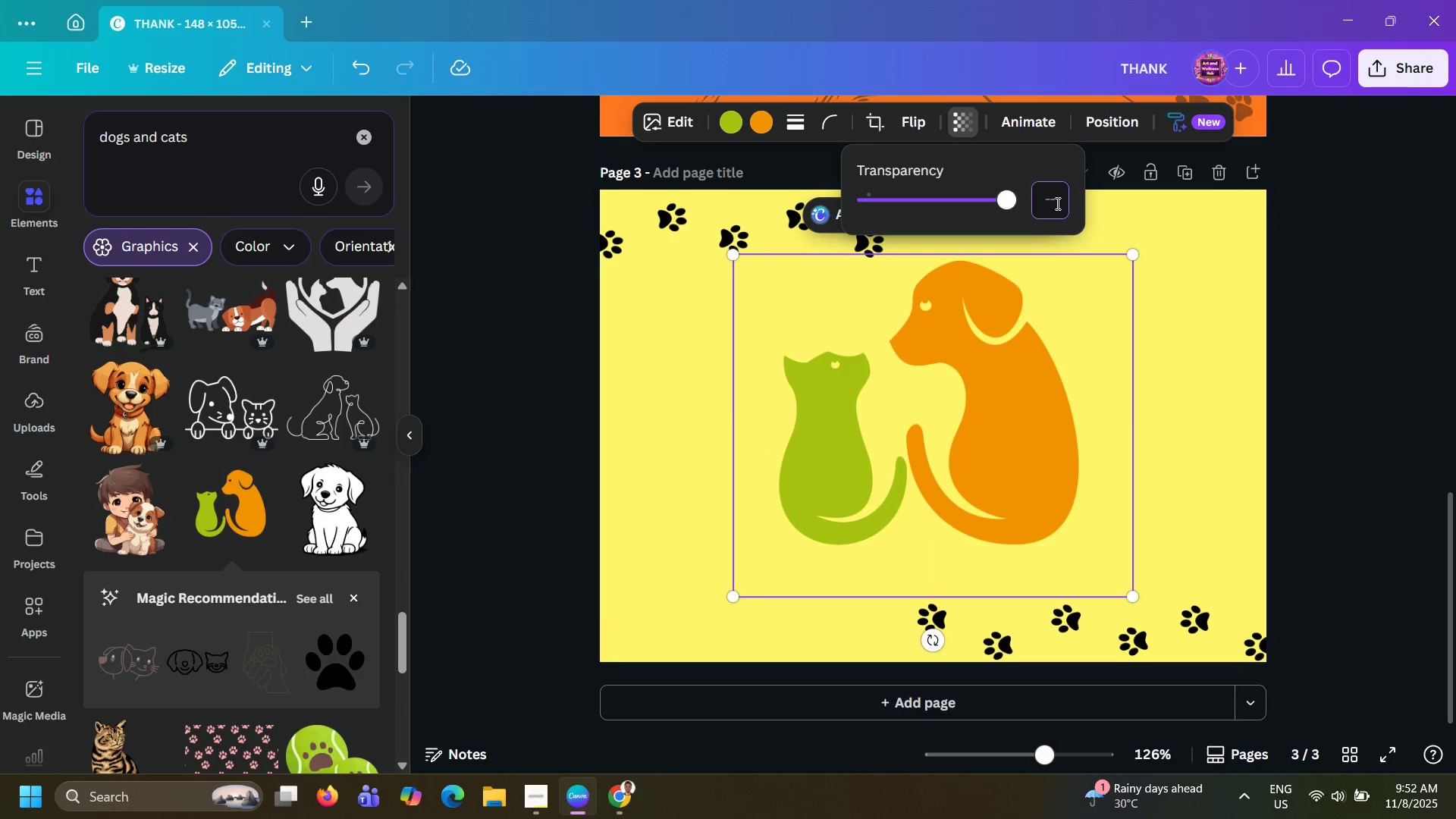 
key(Backspace)
 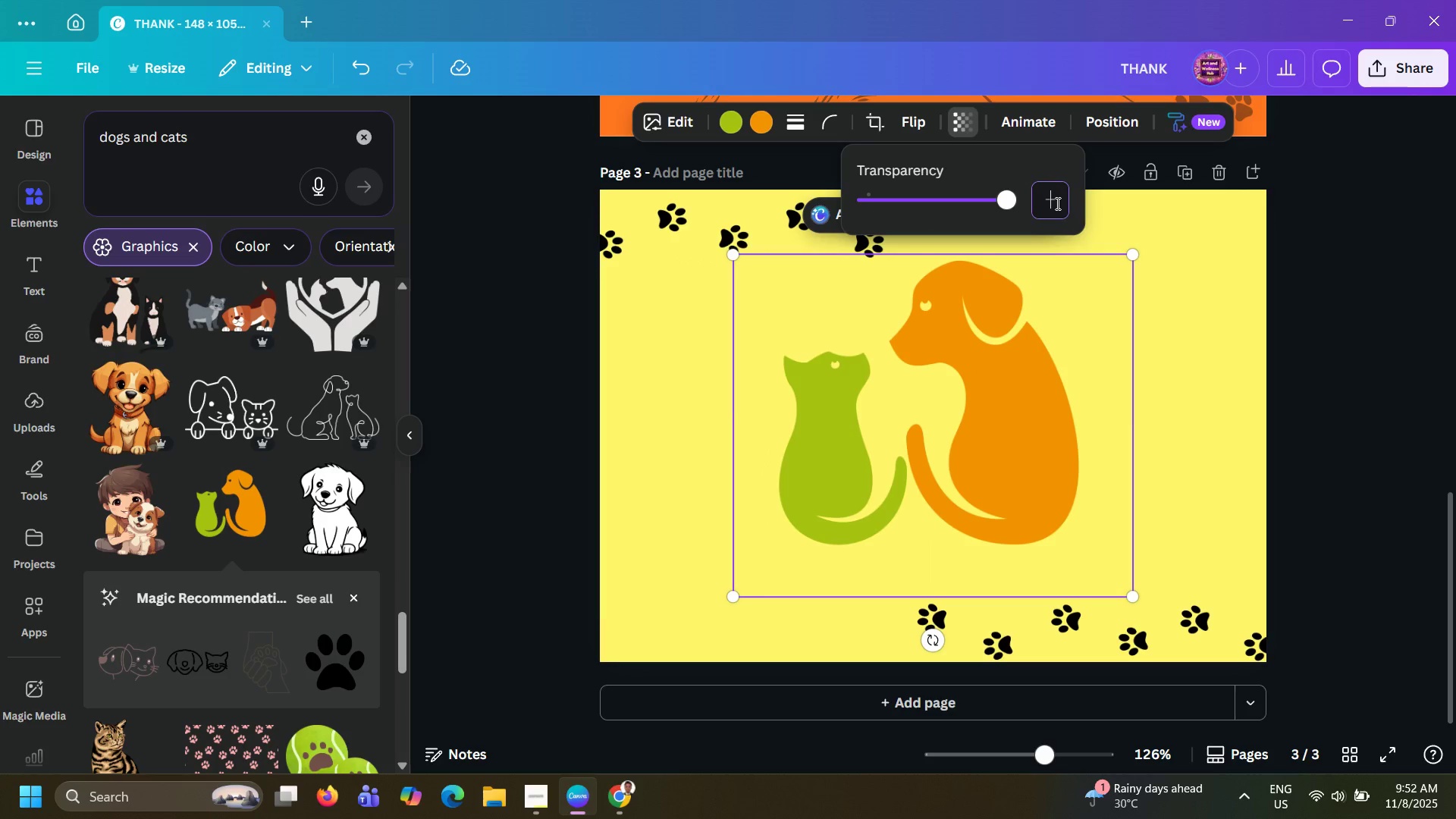 
key(Numpad4)
 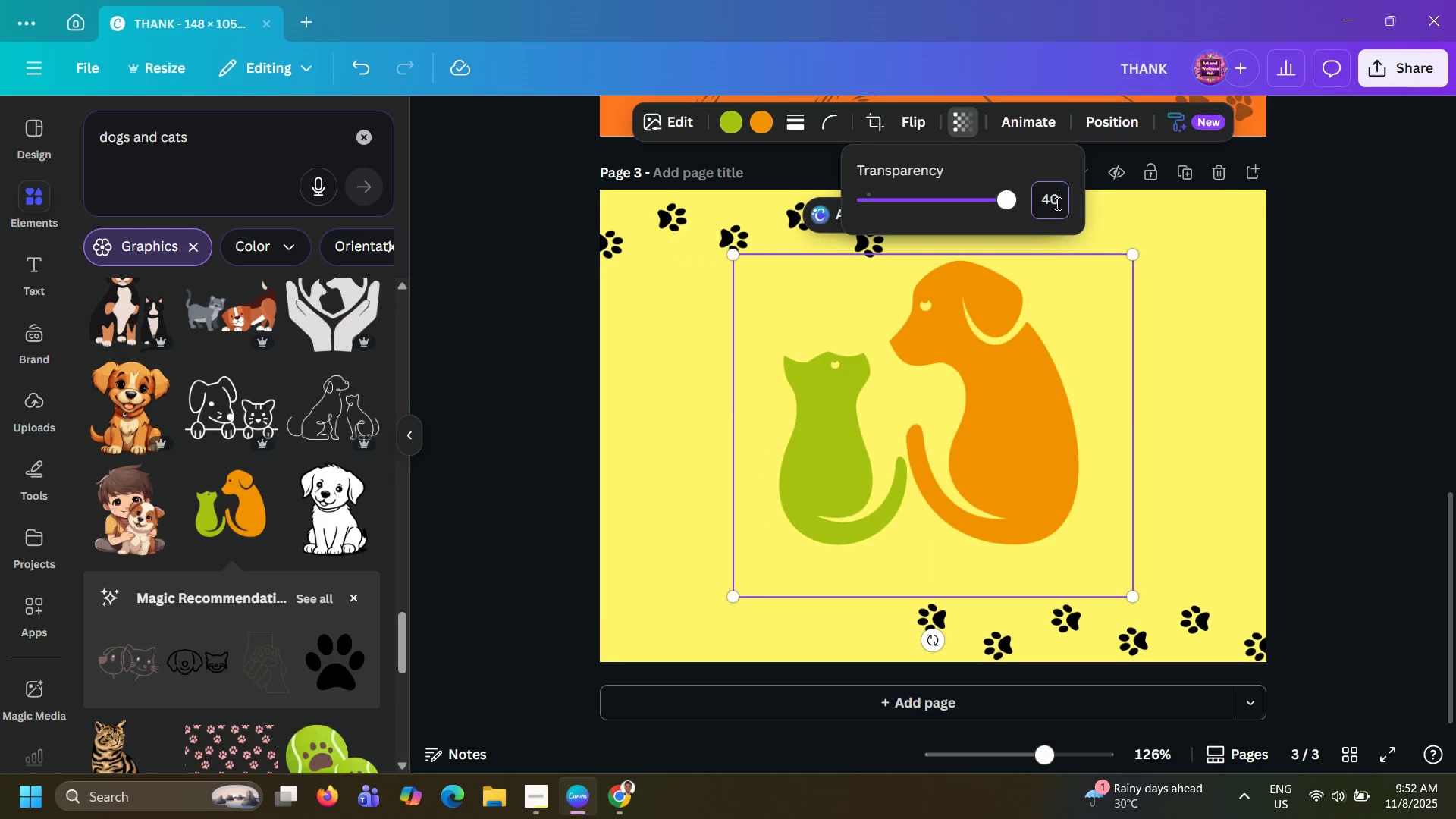 
key(Numpad0)
 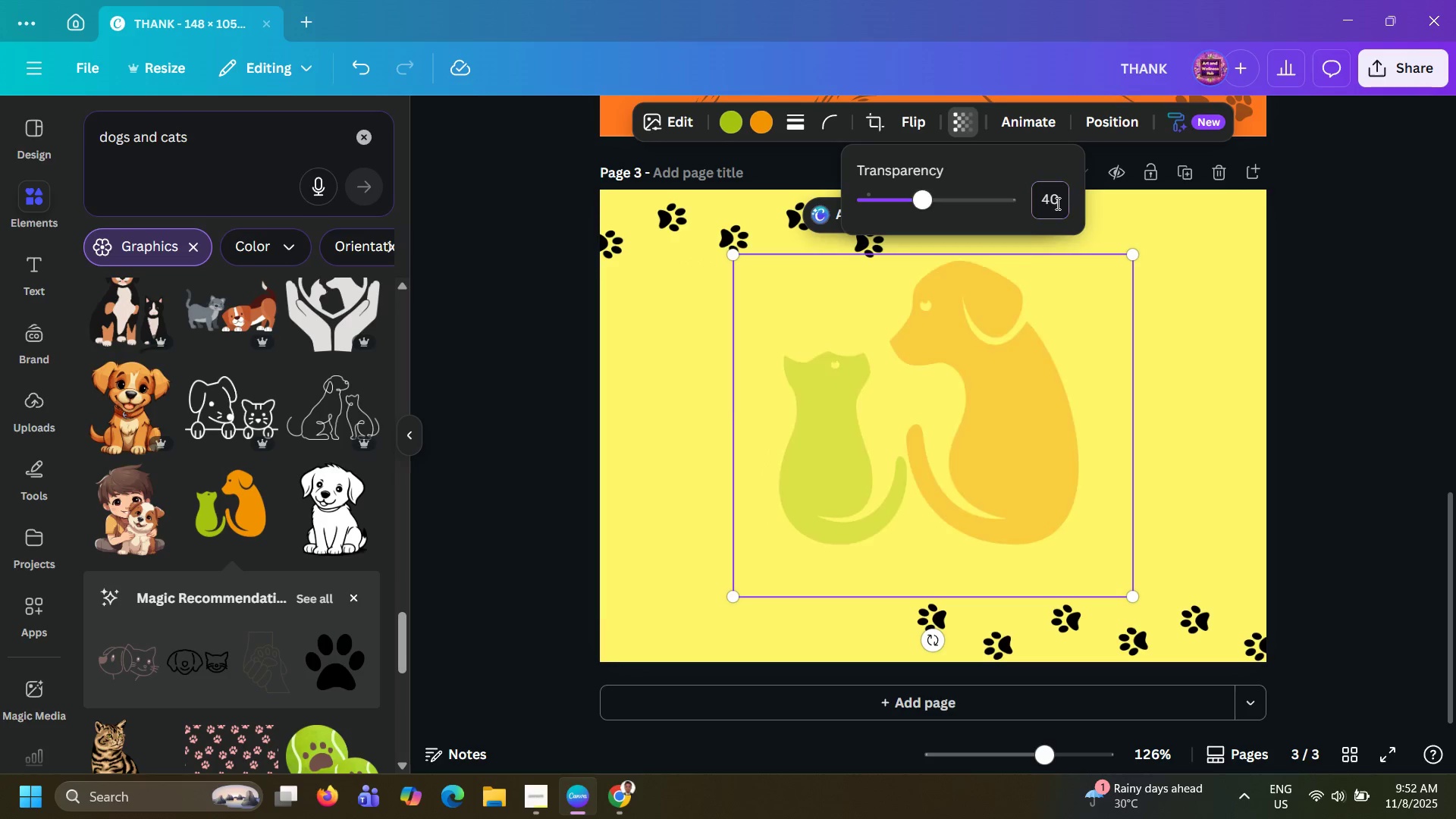 
key(NumpadEnter)
 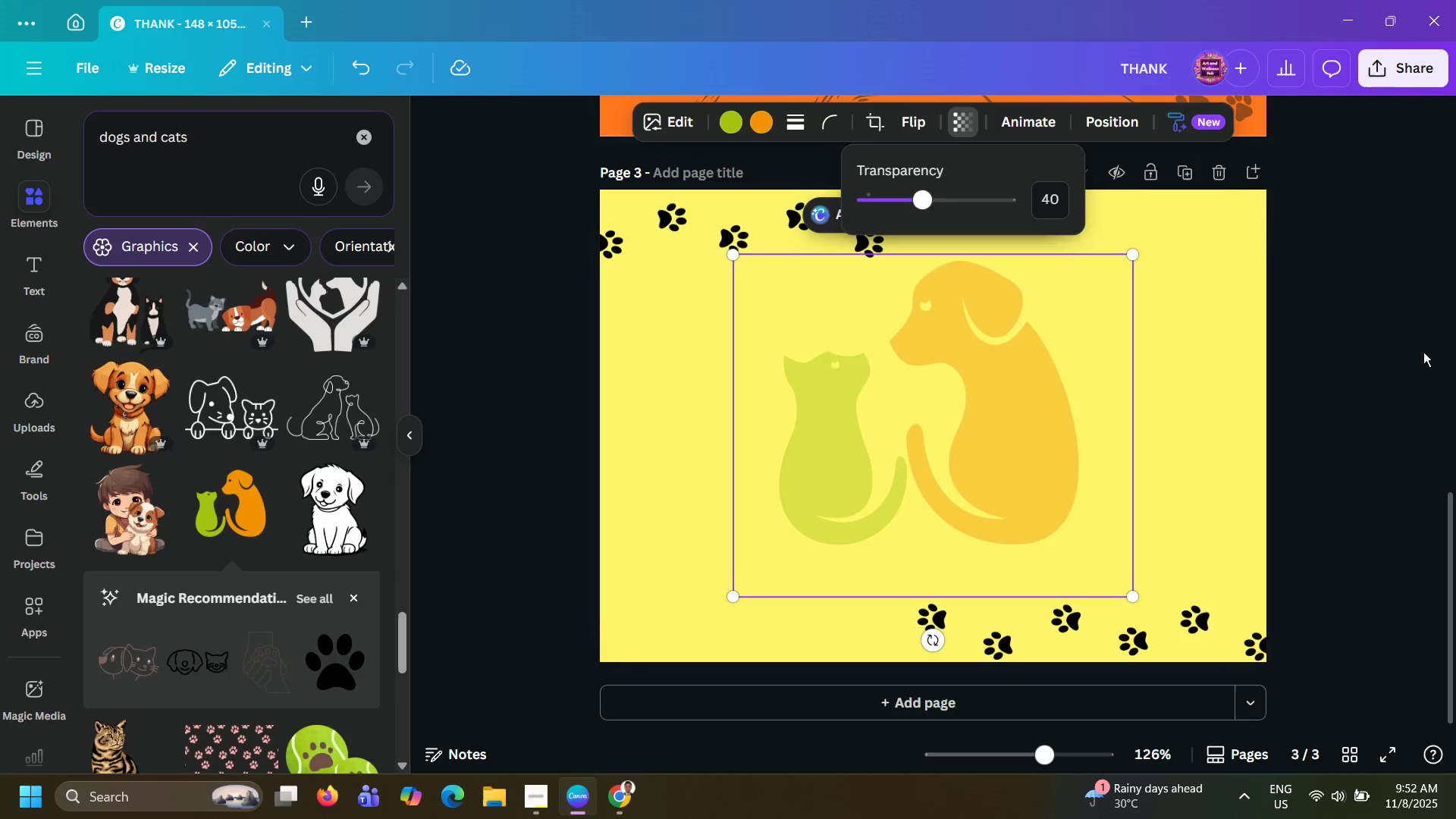 
double_click([1424, 353])
 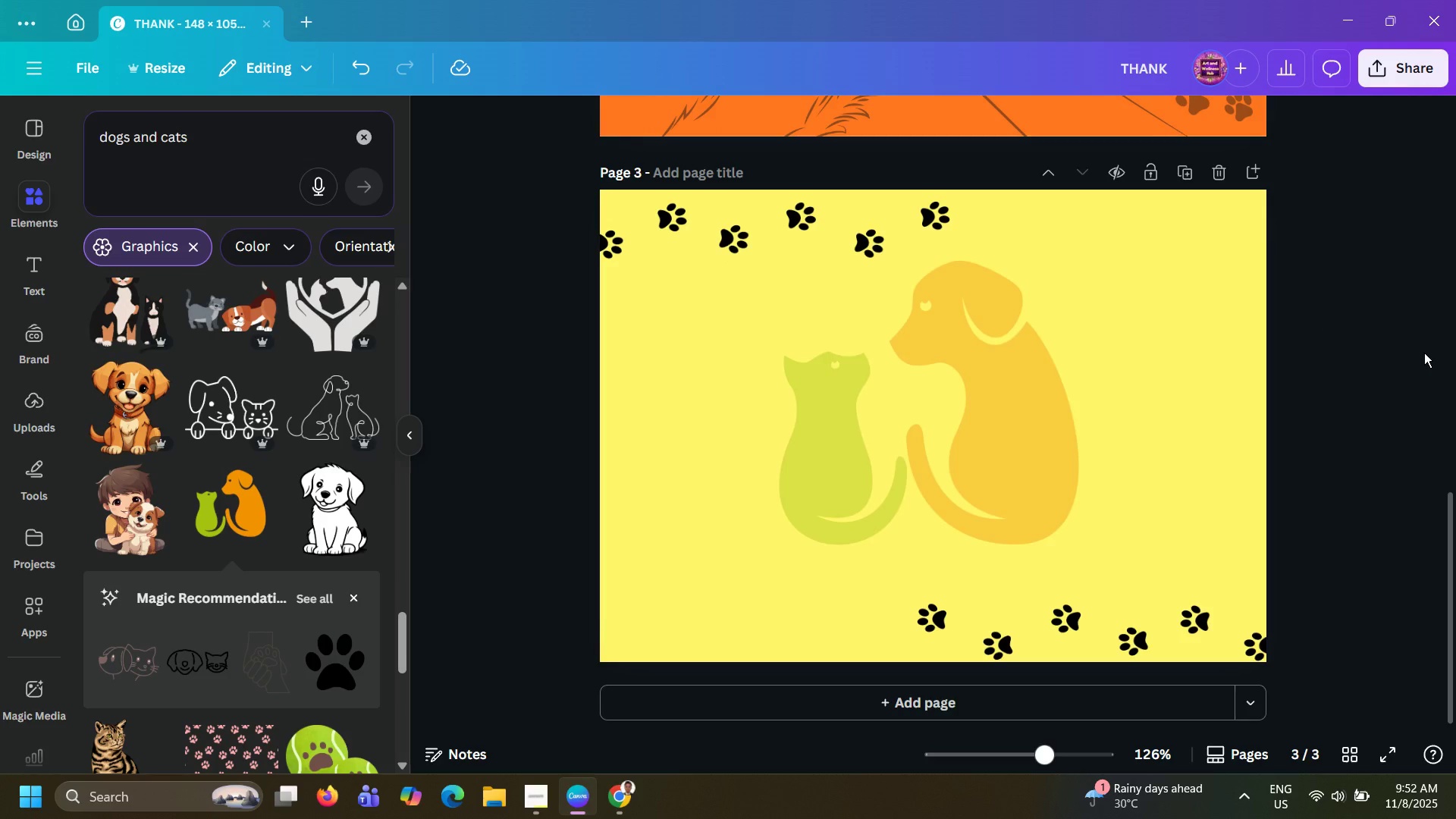 
triple_click([1424, 353])
 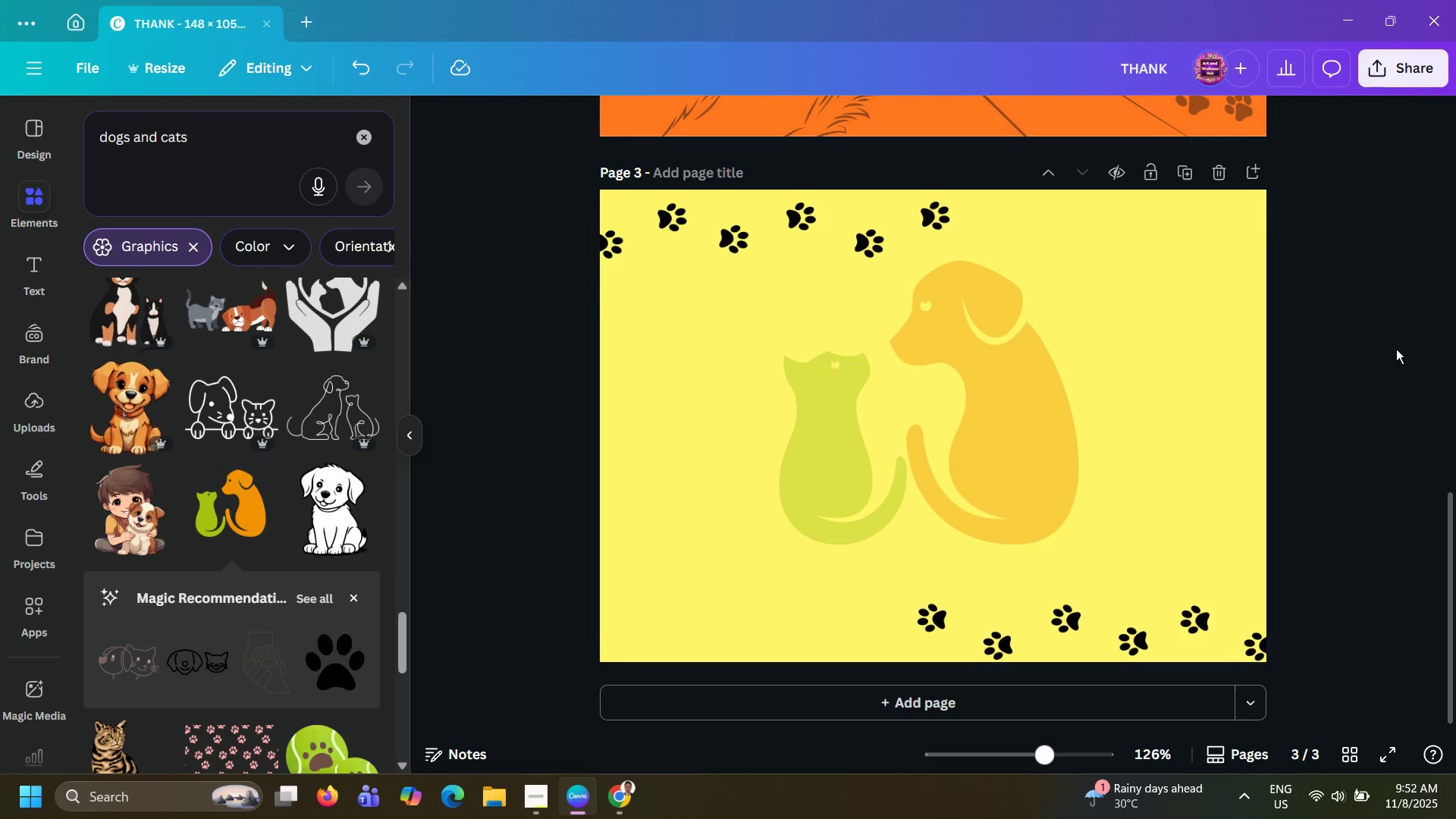 
wait(14.79)
 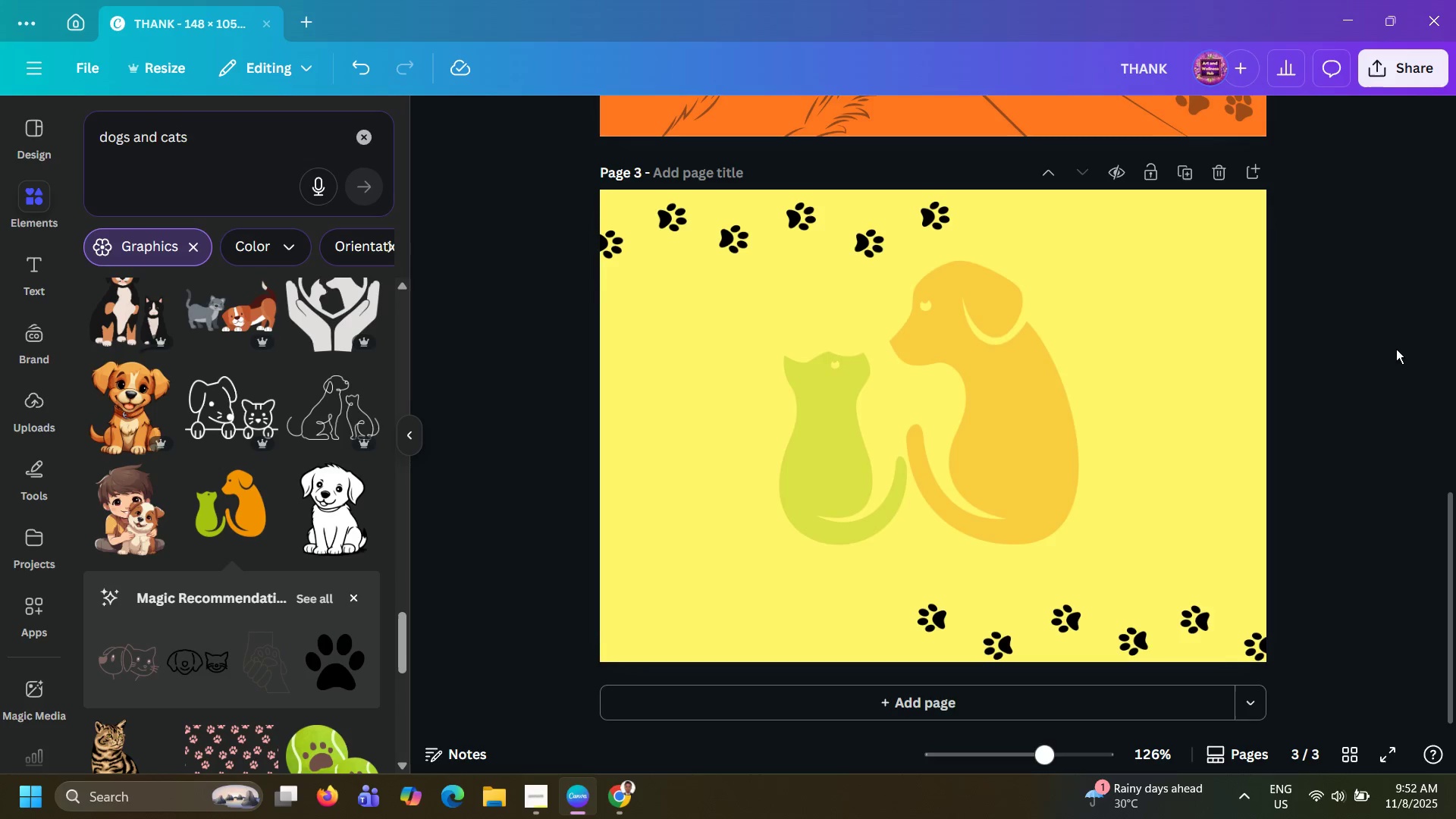 
left_click([525, 366])
 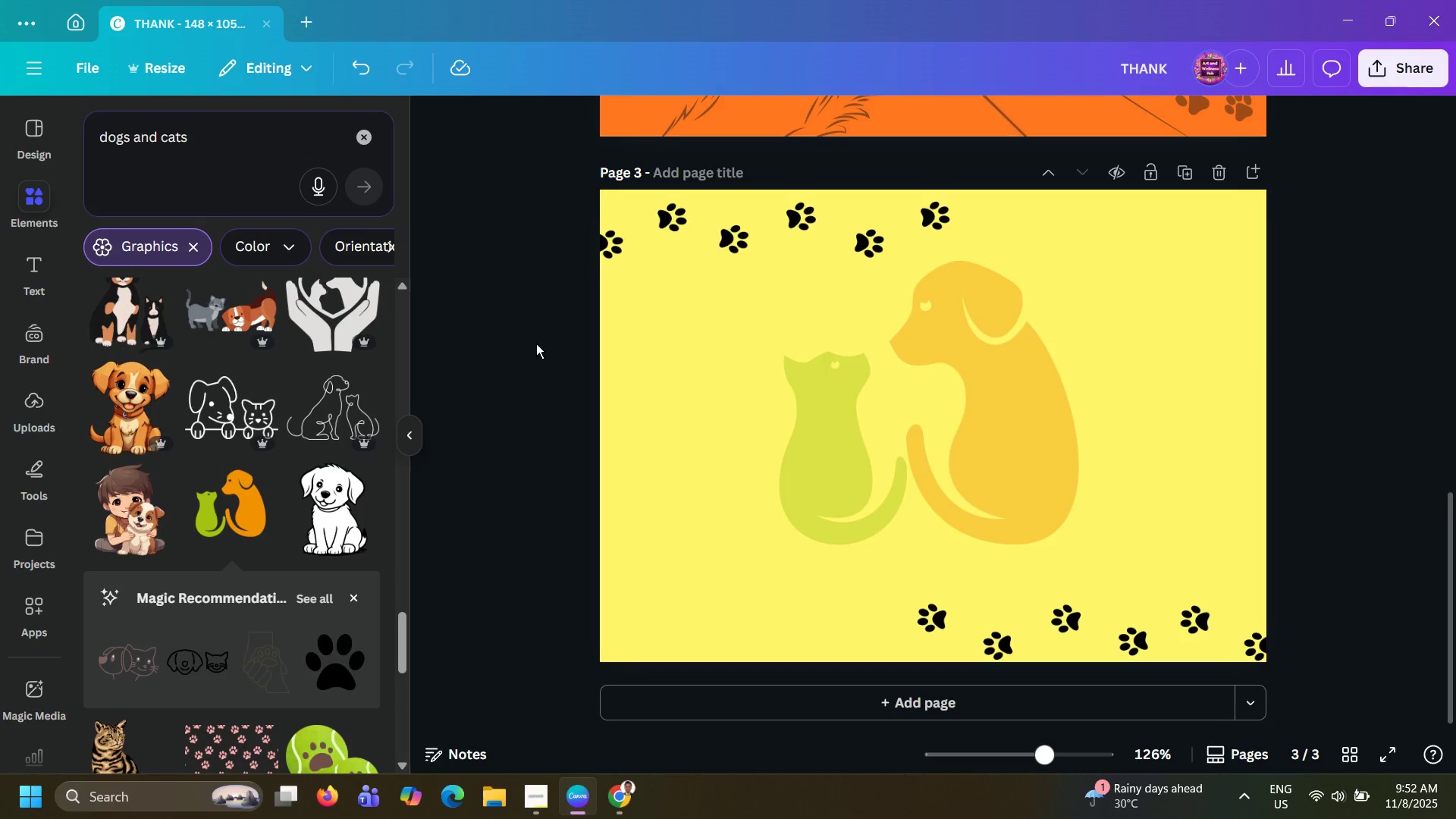 
scroll: coordinate [536, 344], scroll_direction: up, amount: 14.0
 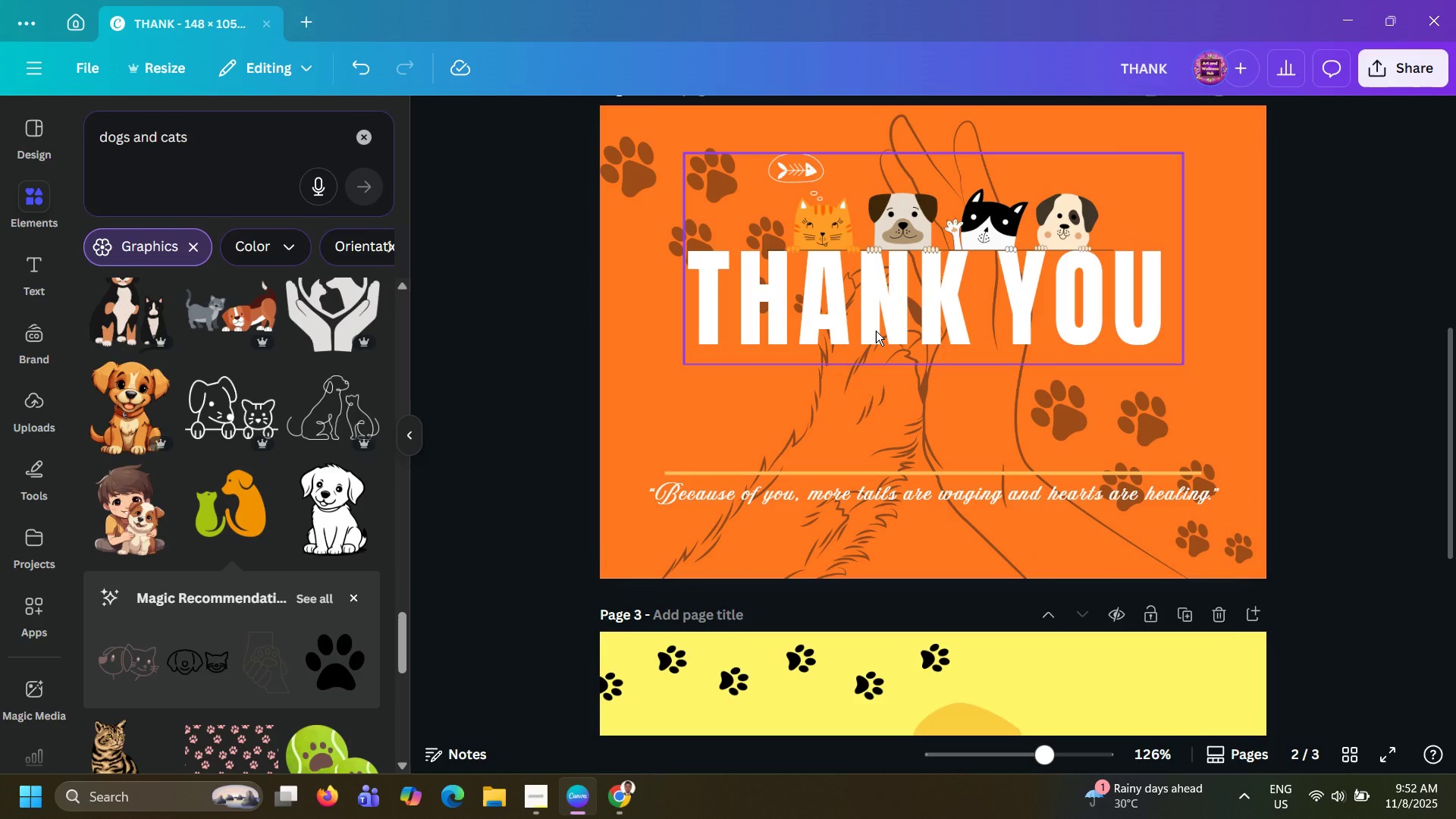 
left_click([876, 331])
 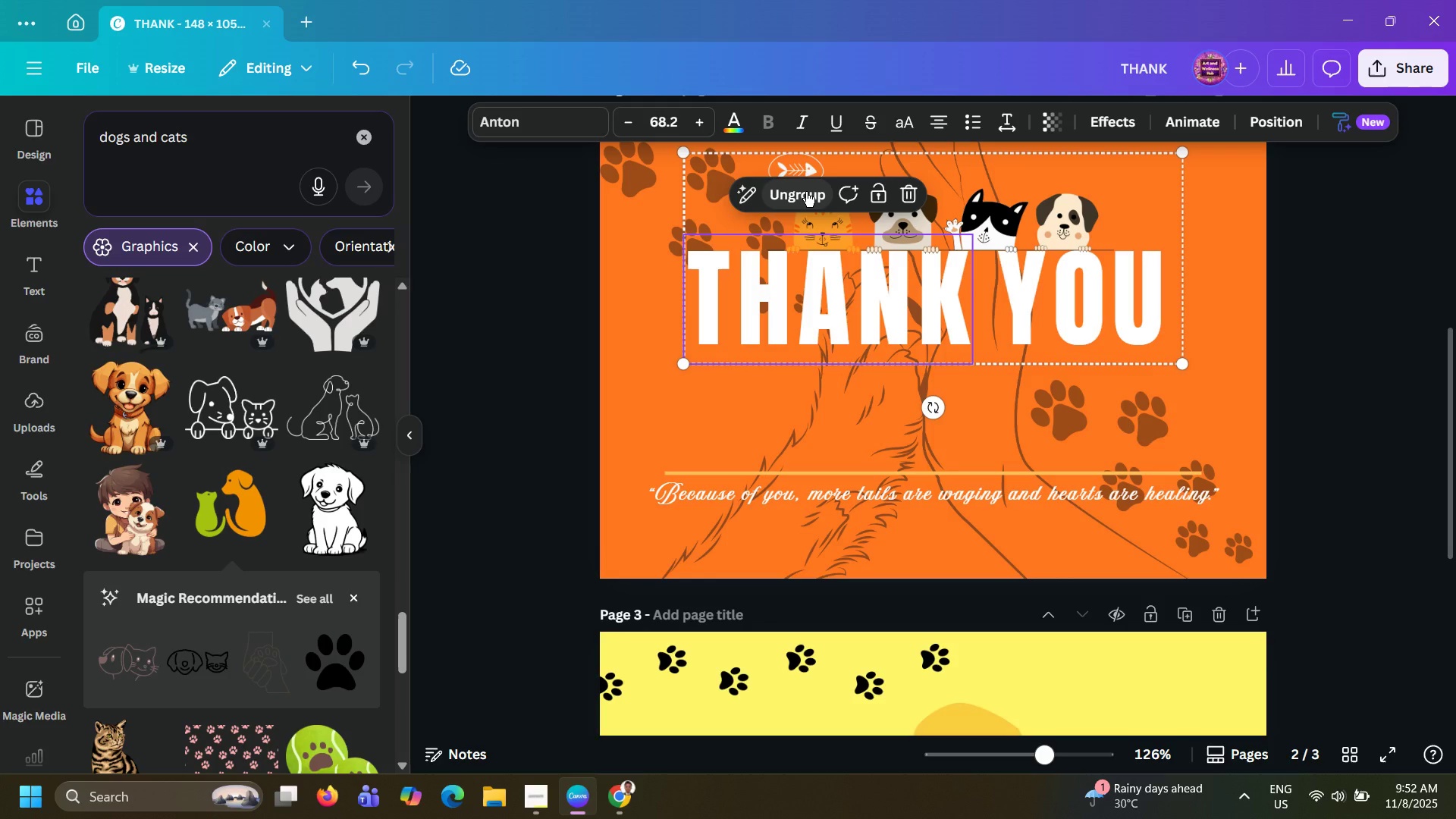 
scroll: coordinate [826, 385], scroll_direction: up, amount: 19.0
 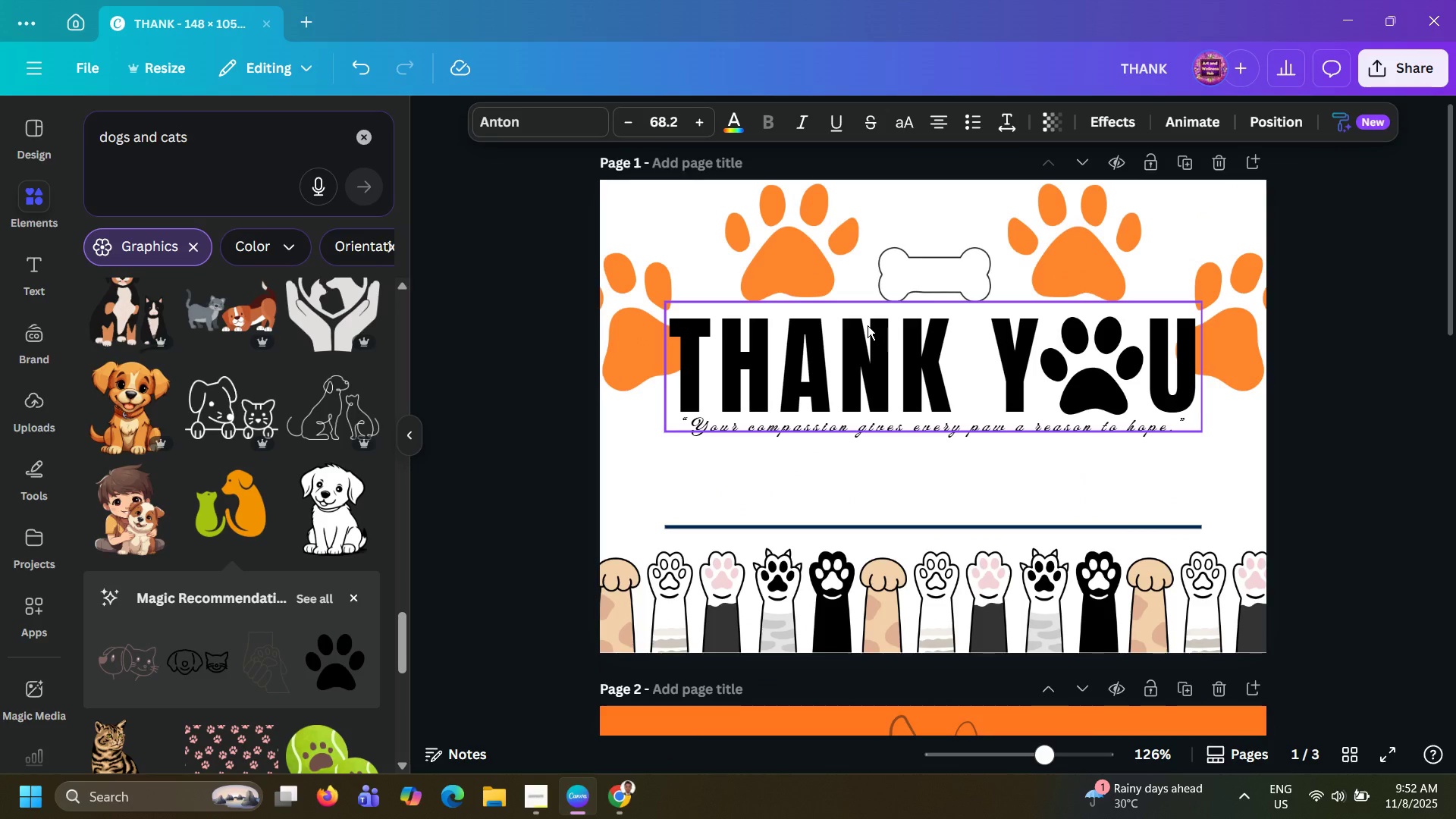 
left_click([868, 325])
 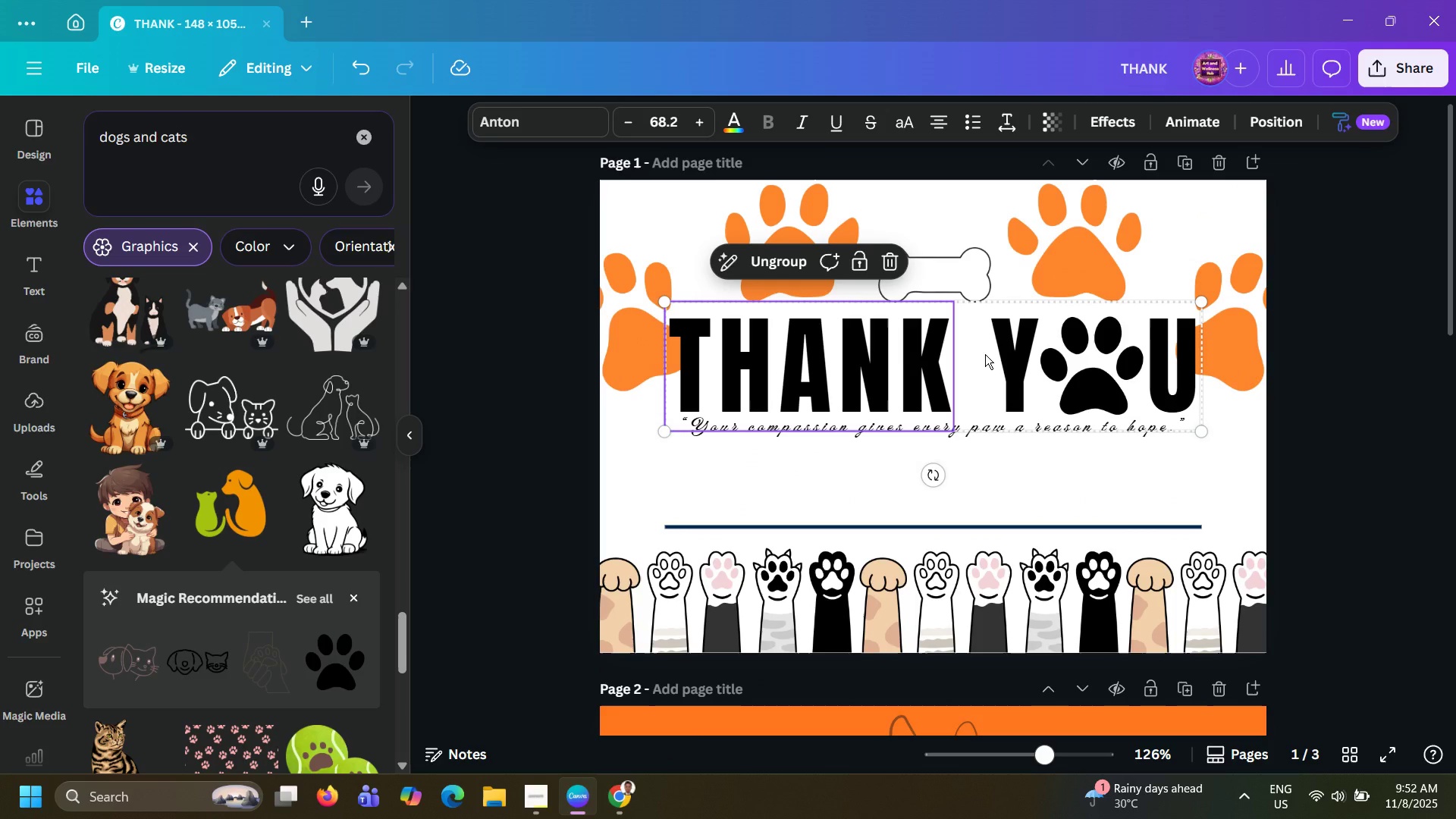 
hold_key(key=ShiftLeft, duration=0.38)
left_click([985, 354])
 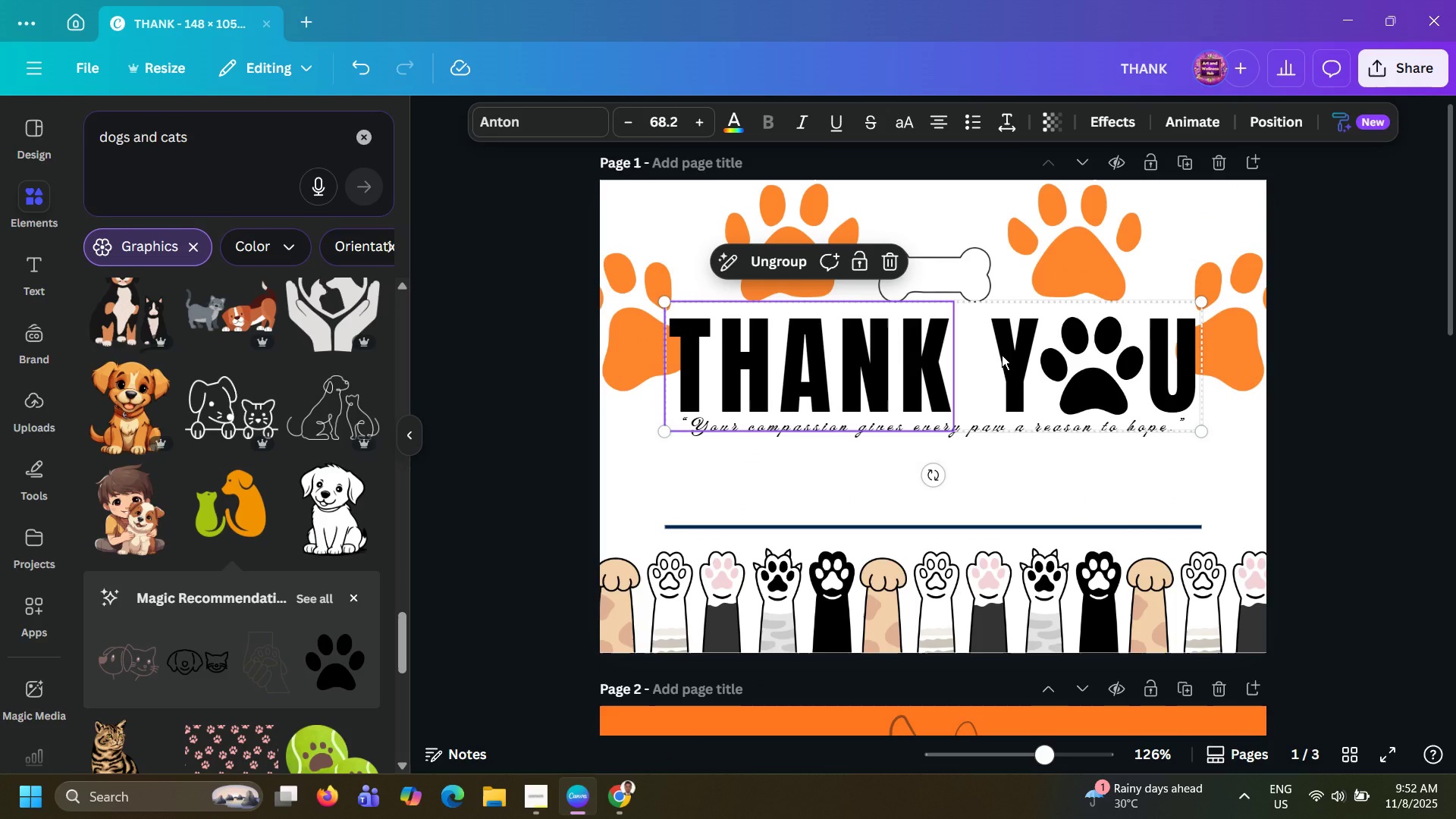 
hold_key(key=ShiftLeft, duration=0.69)
left_click([1002, 355])
 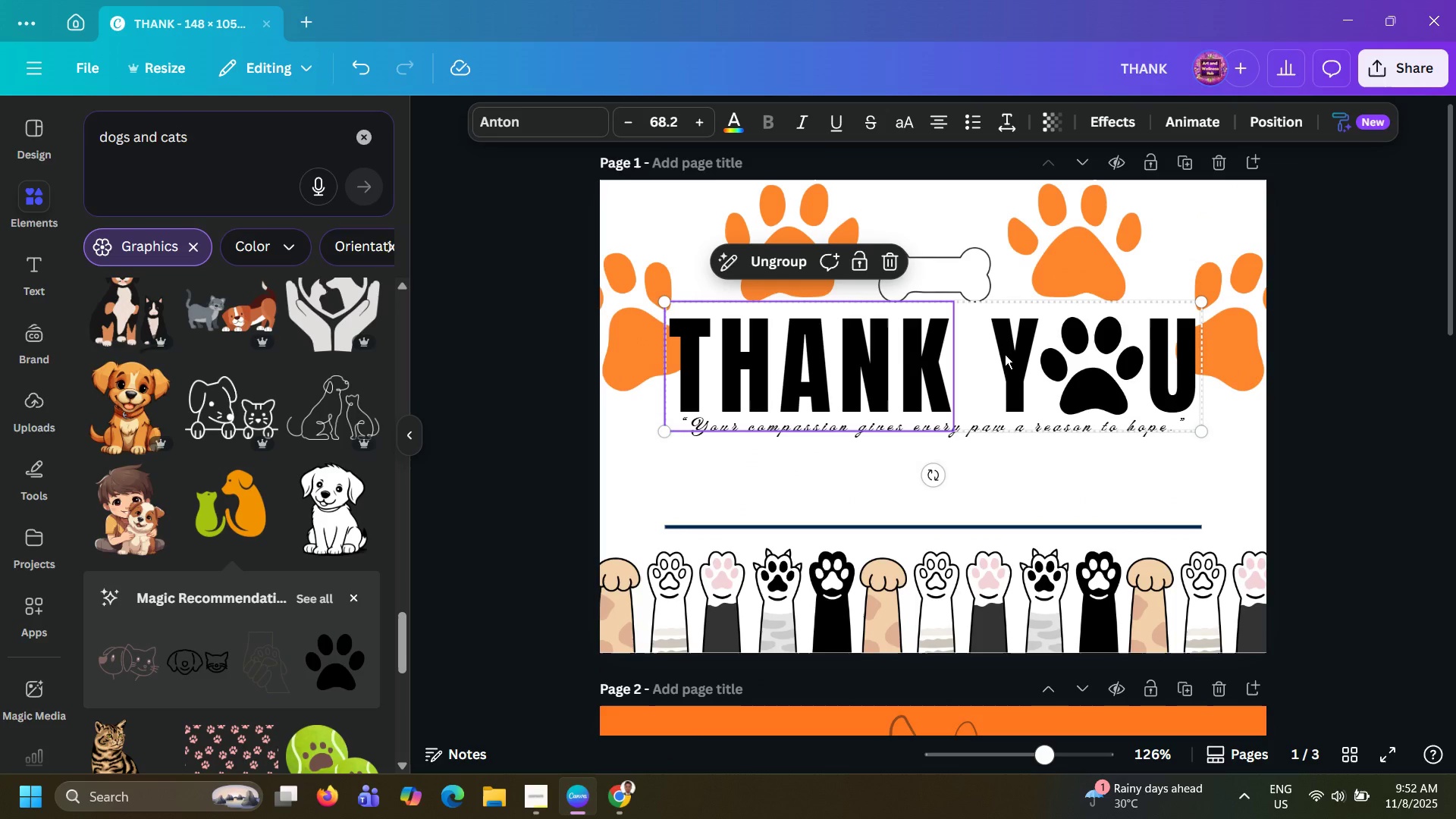 
double_click([1005, 354])
 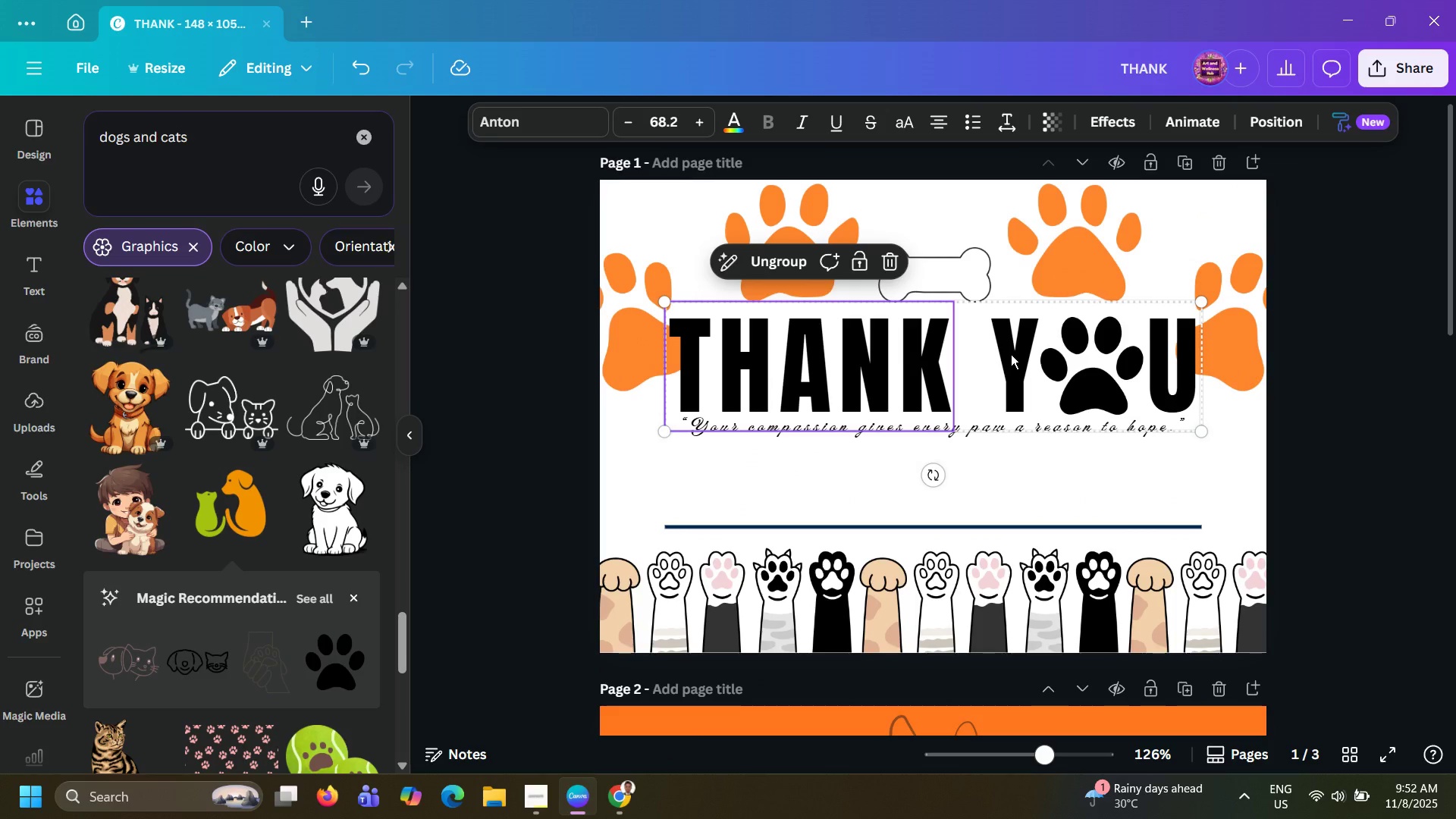 
triple_click([1011, 354])
 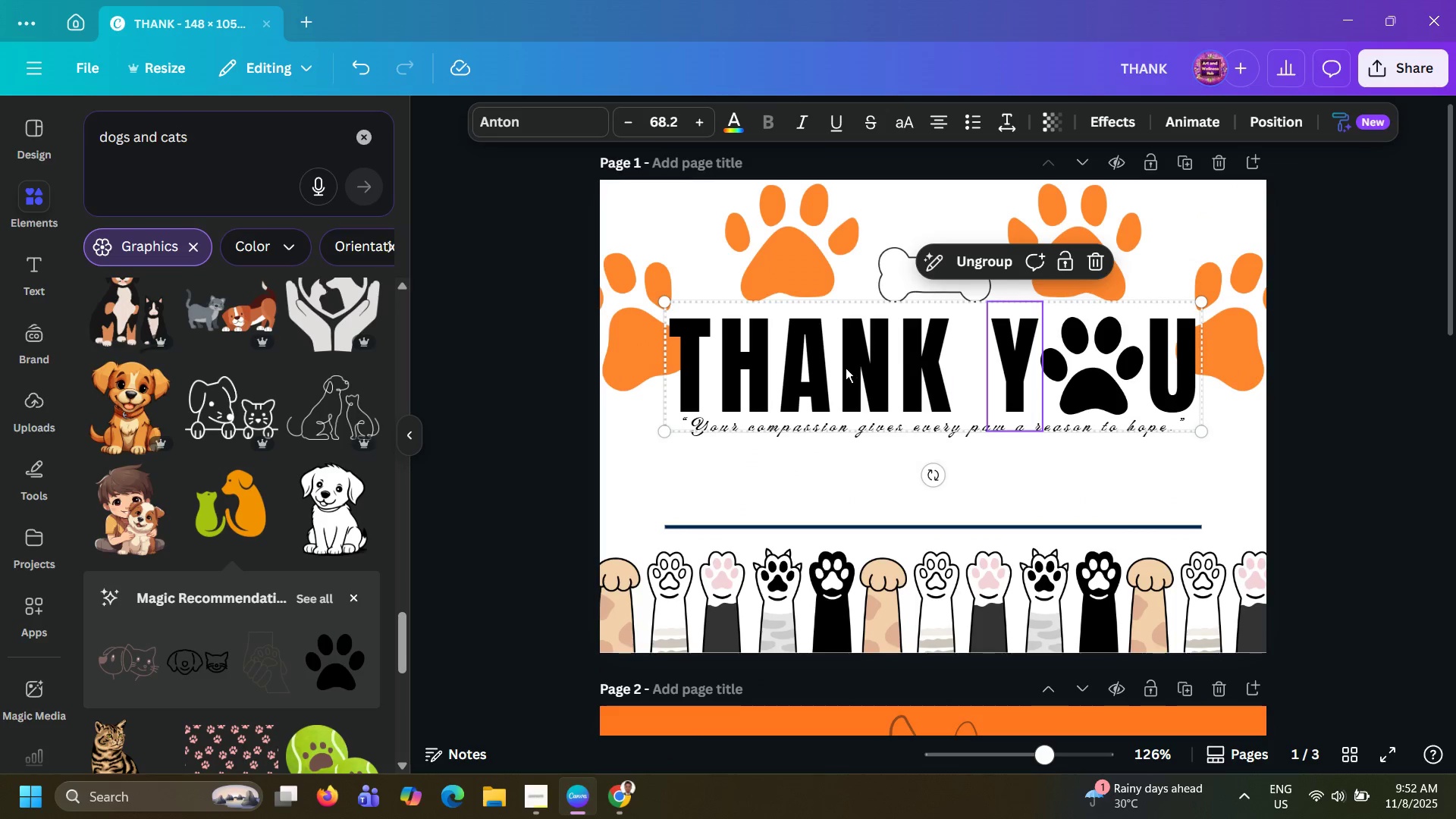 
left_click([846, 368])
 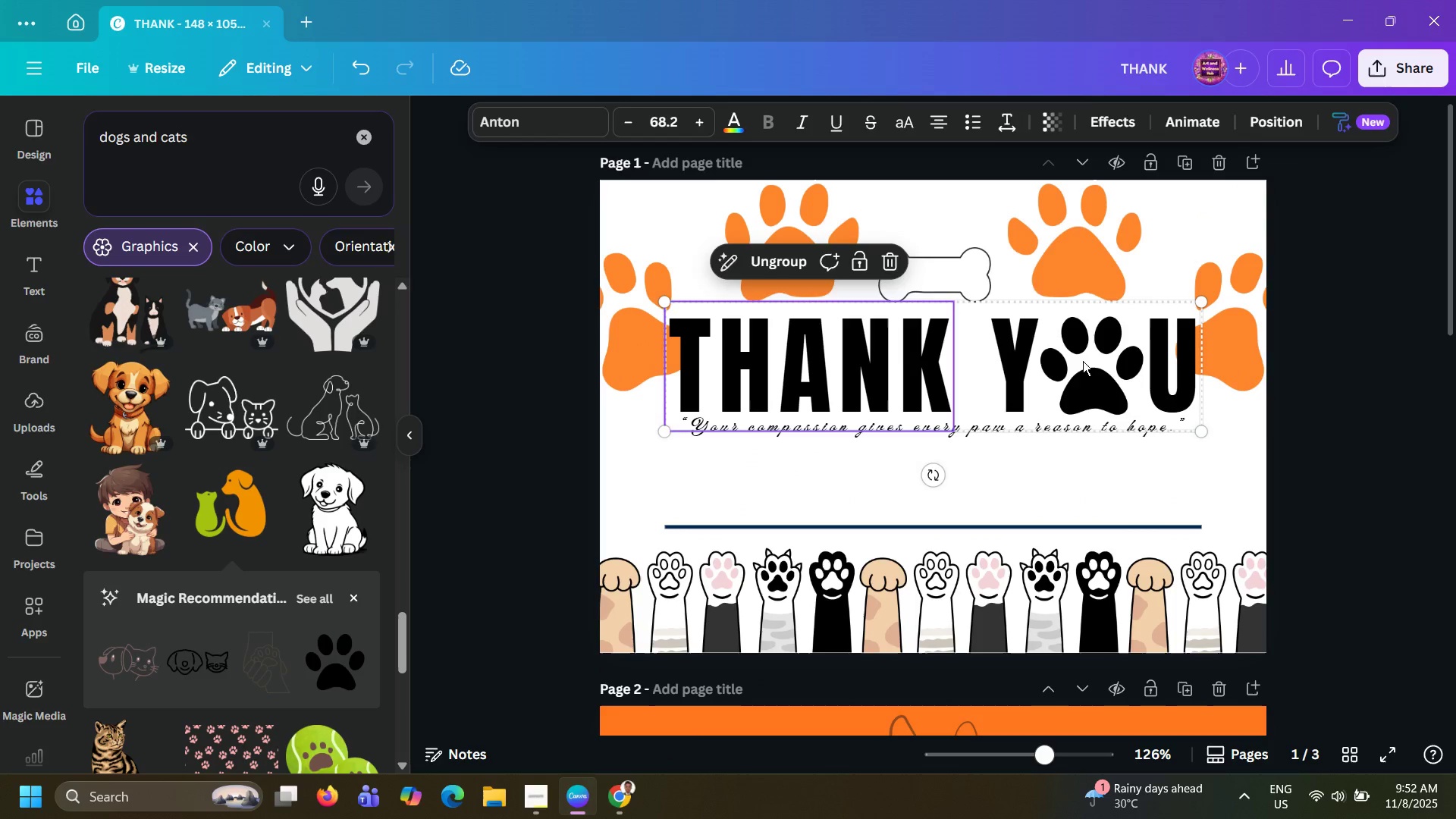 
left_click([1083, 361])
 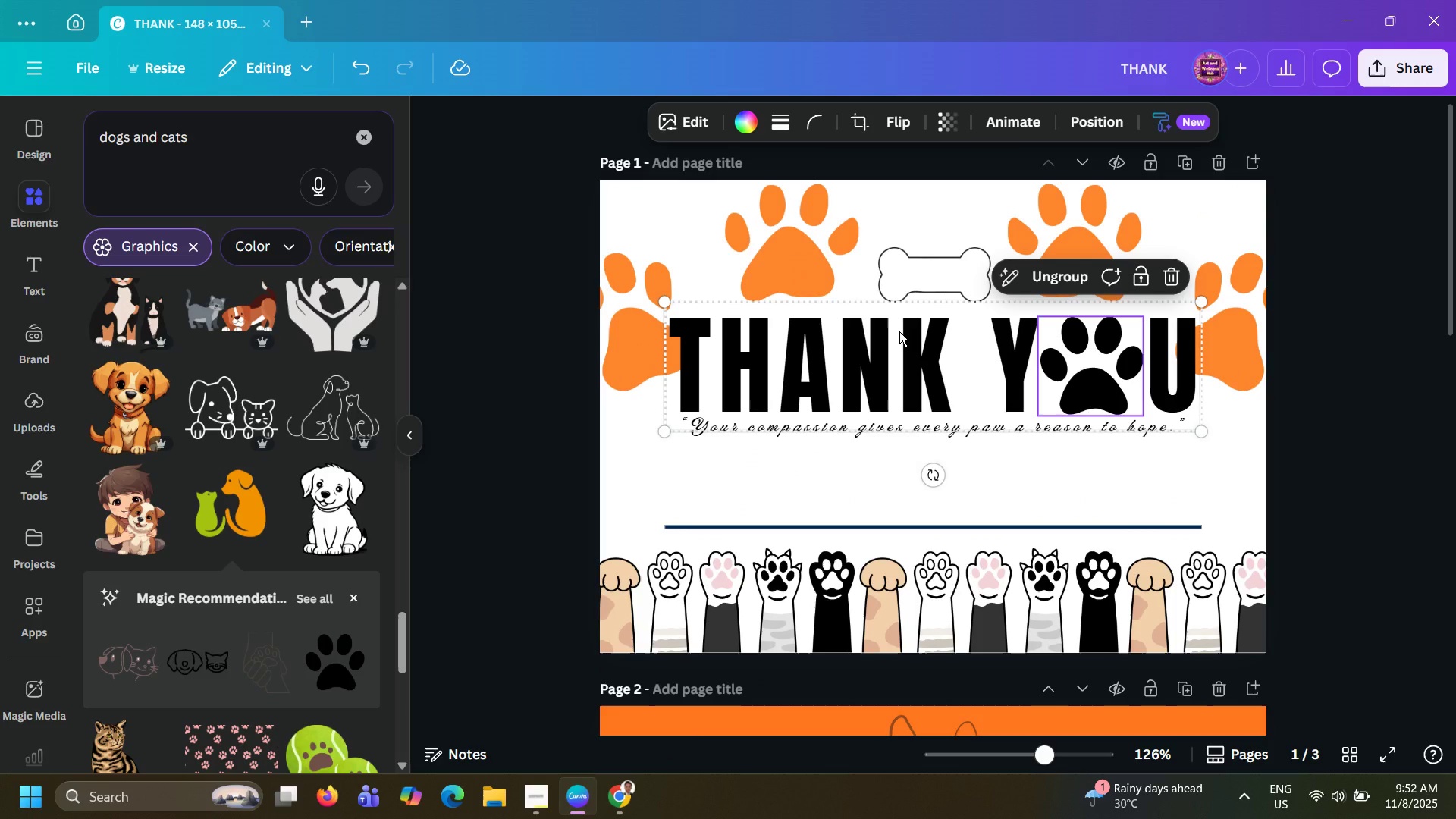 
left_click([899, 331])
 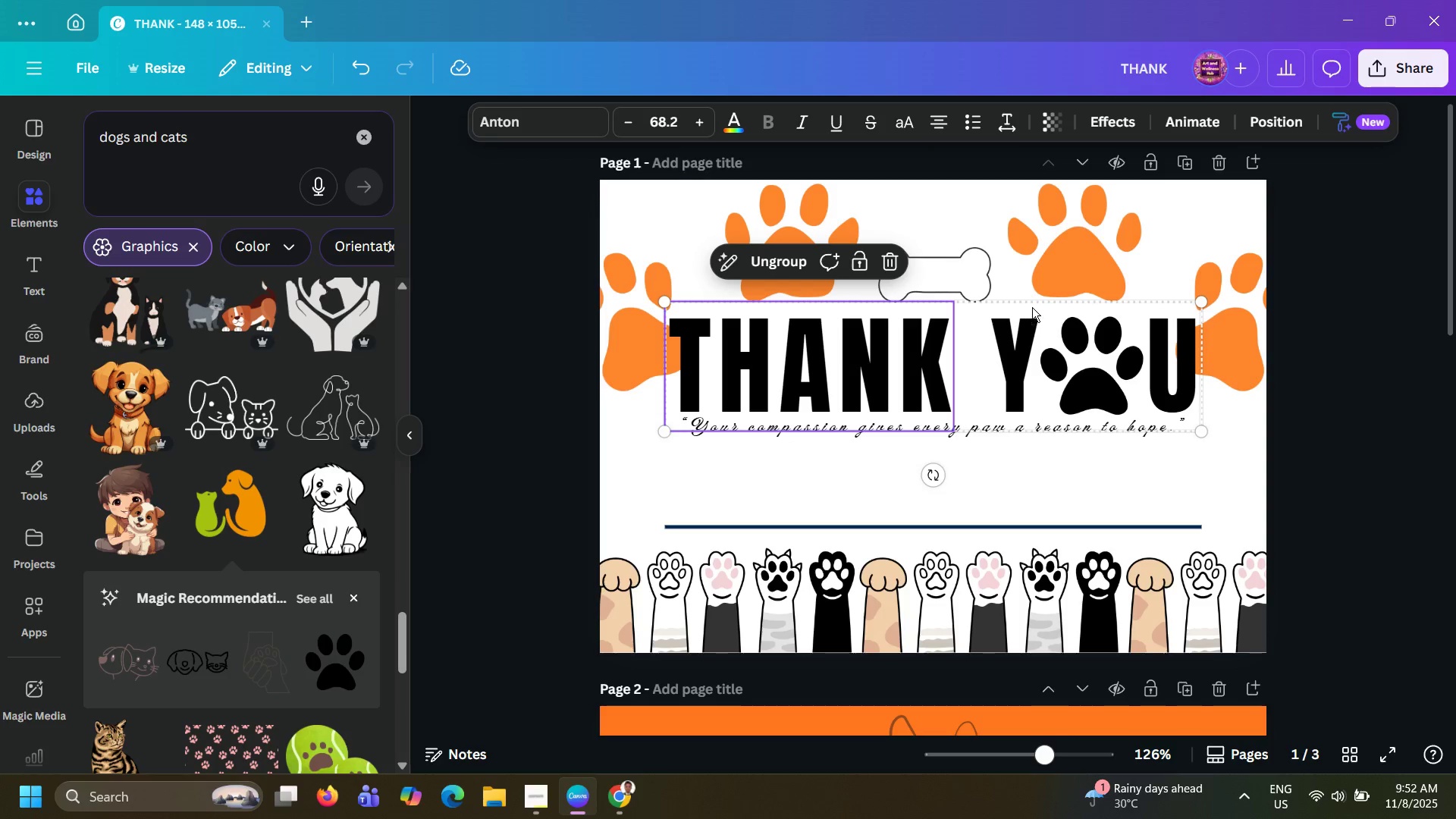 
left_click([1035, 305])
 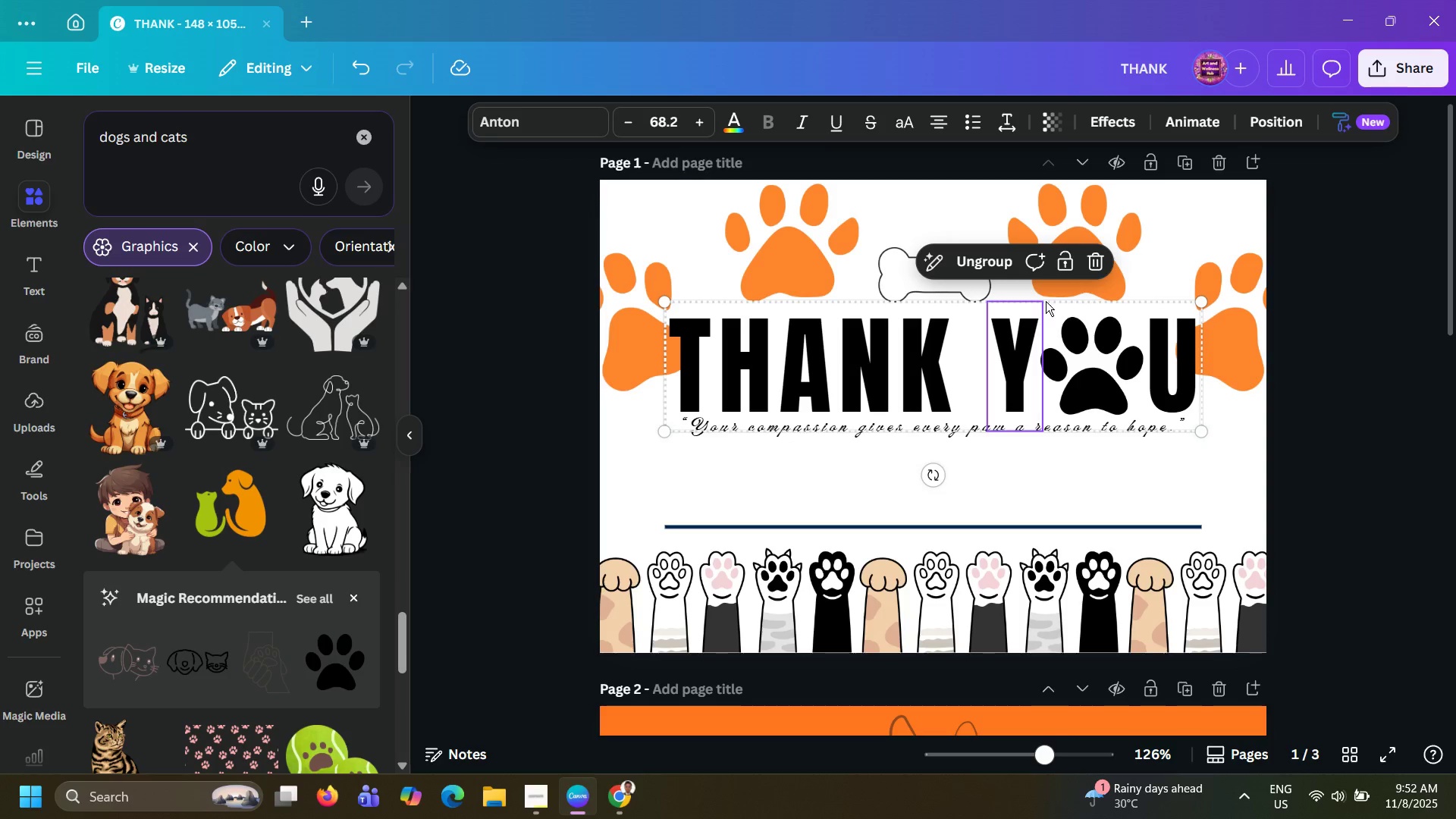 
left_click([1046, 301])
 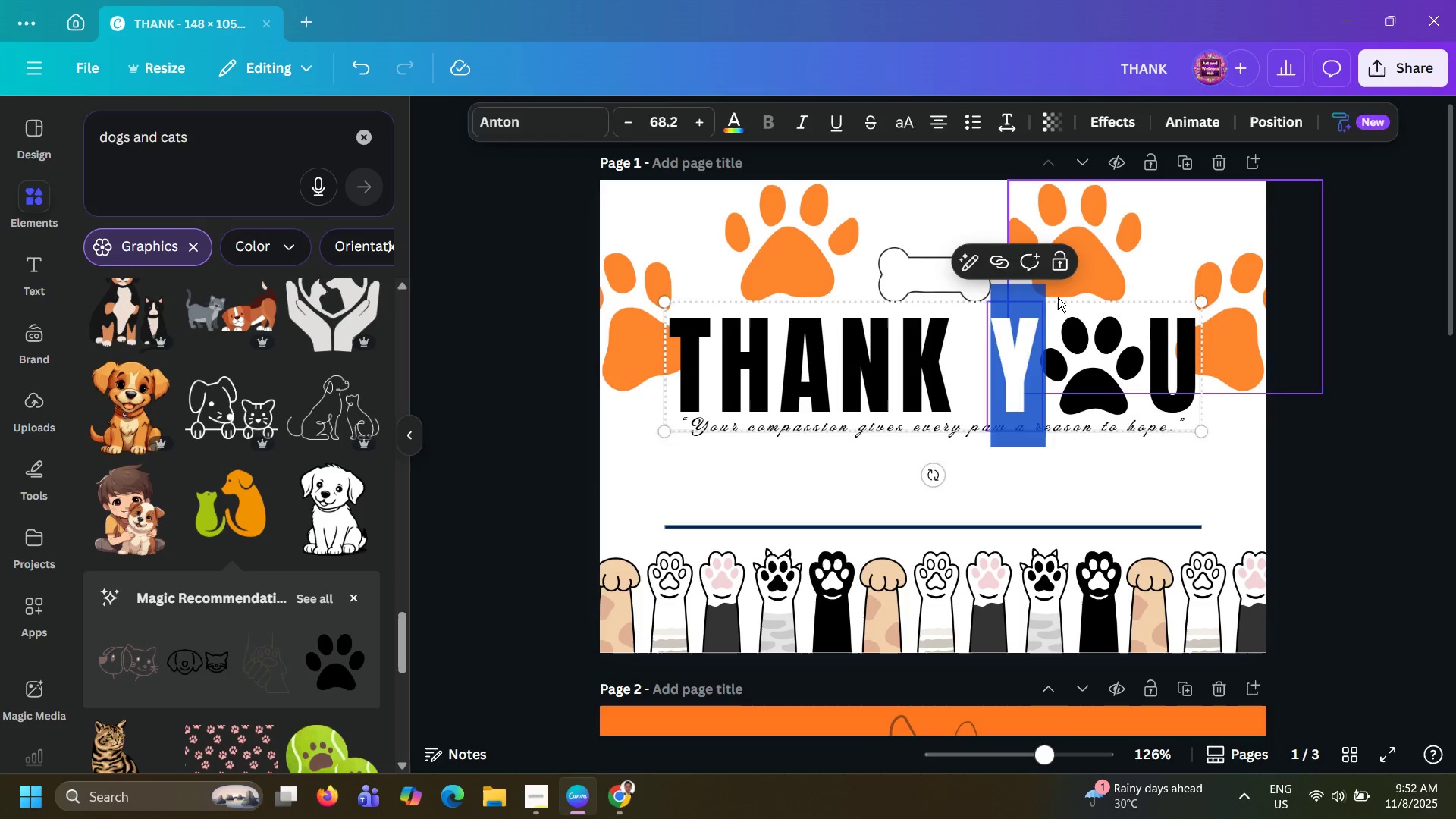 
left_click([1058, 297])
 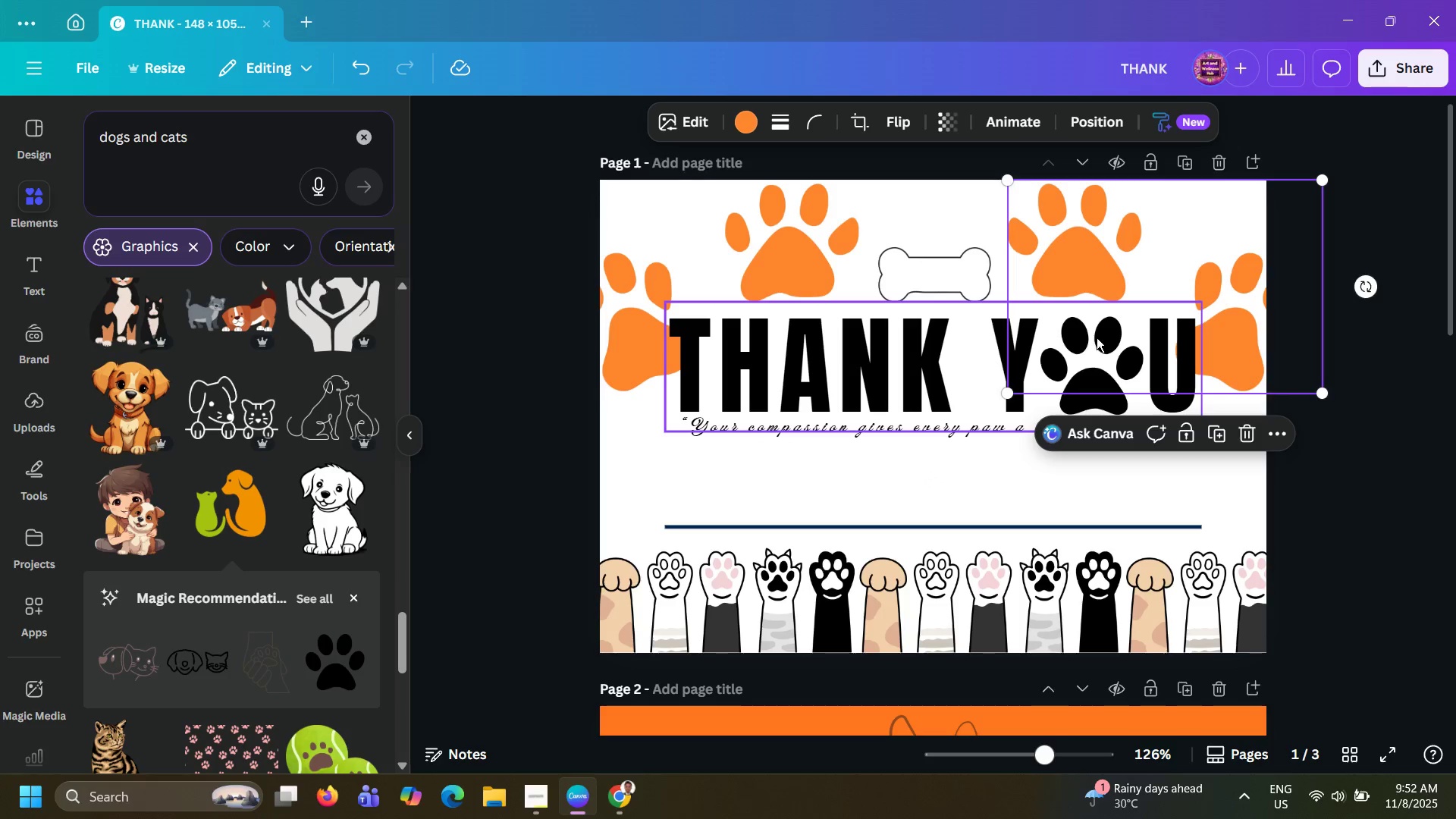 
left_click([974, 316])
 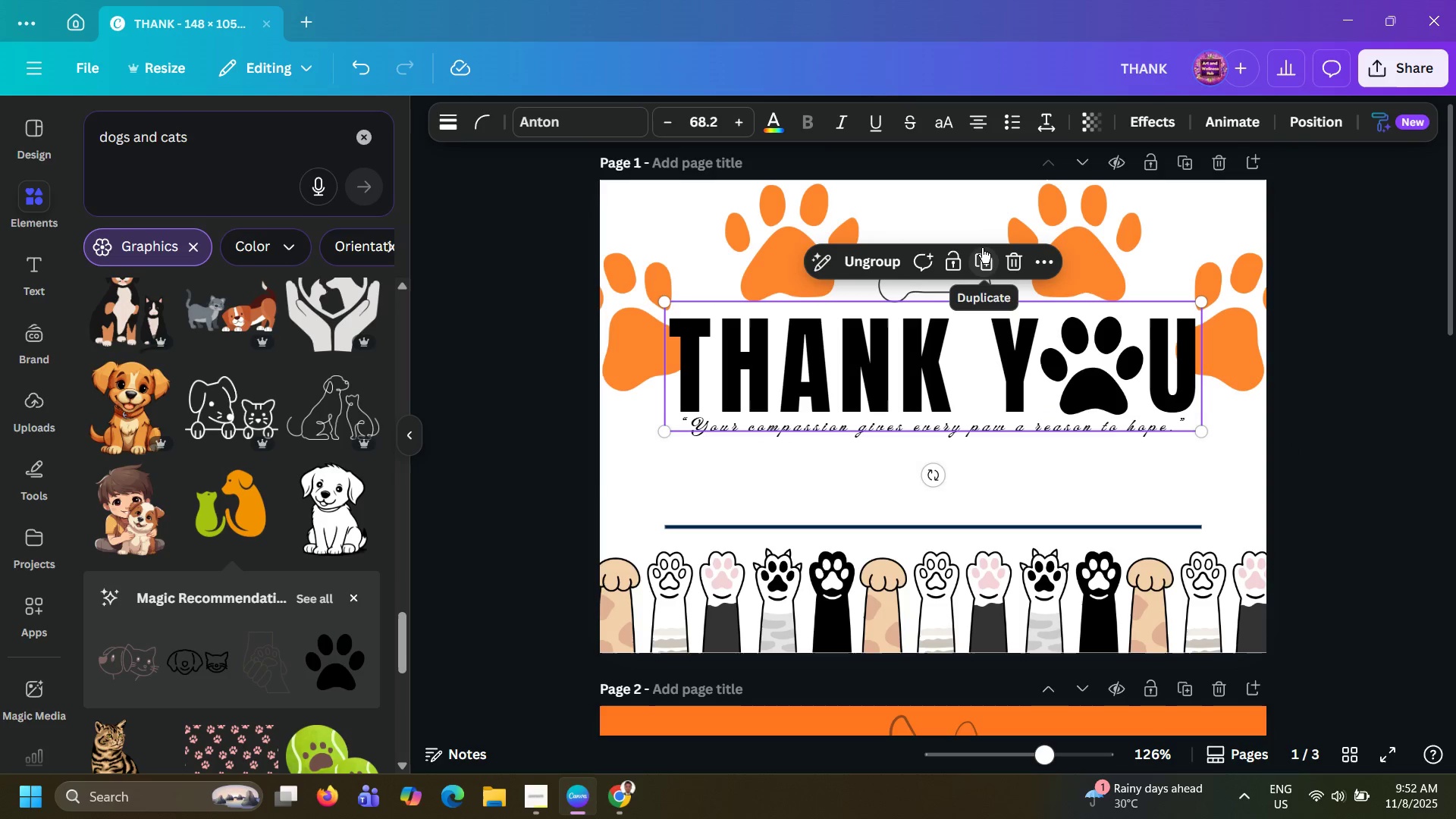 
left_click([982, 248])
 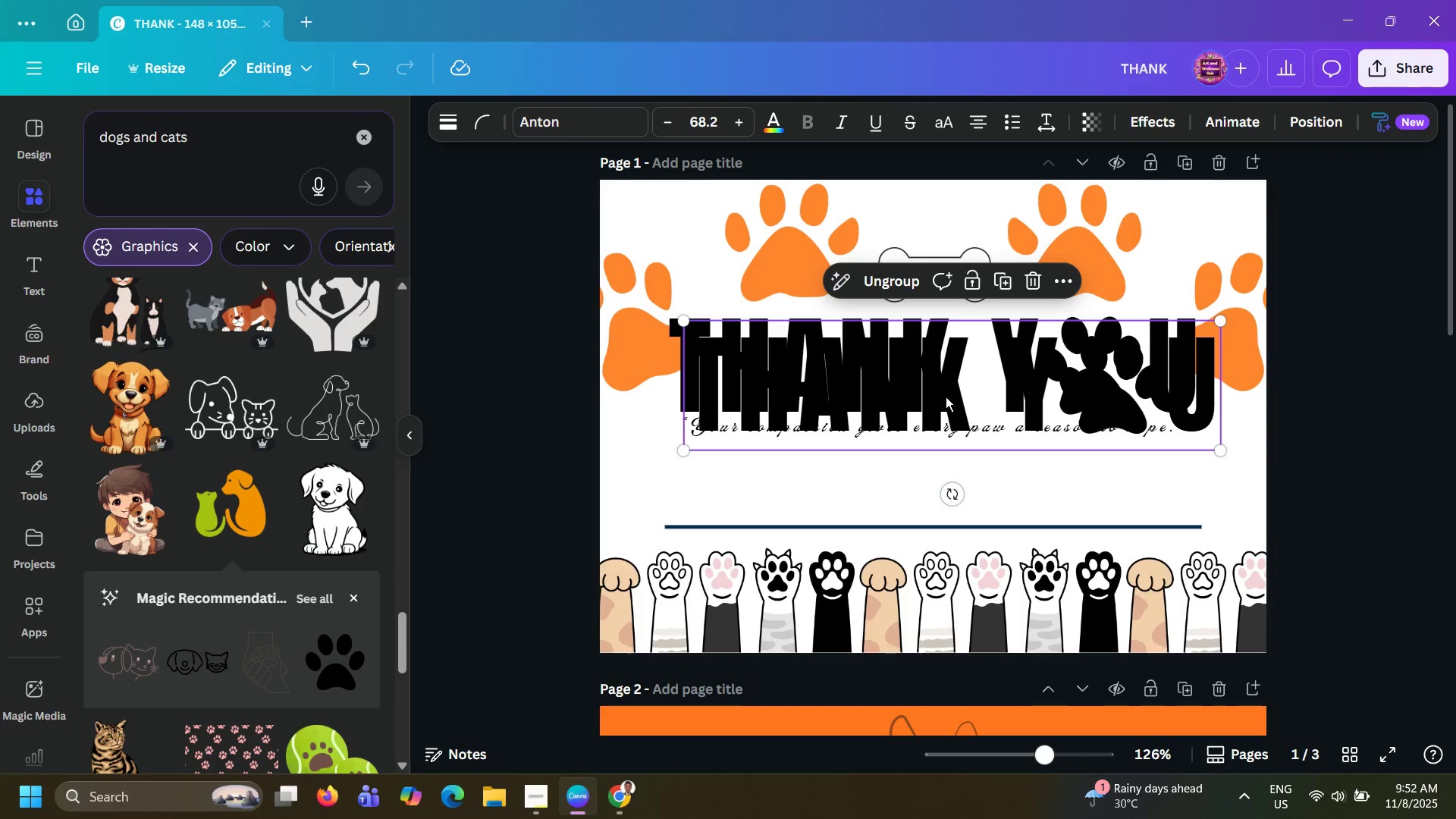 
left_click_drag(start_coordinate=[946, 397], to_coordinate=[952, 728])
 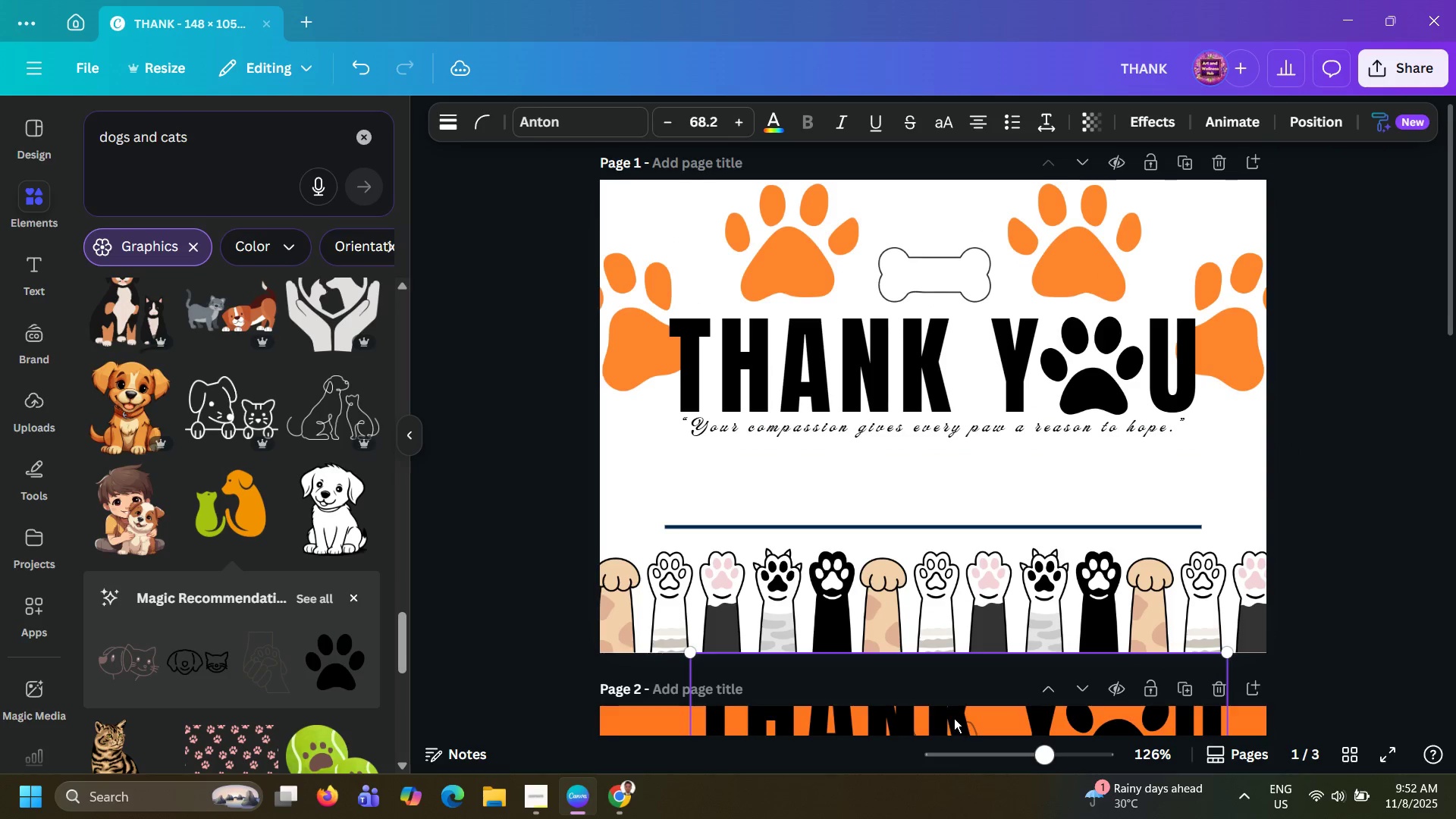 
scroll: coordinate [927, 365], scroll_direction: down, amount: 19.0
 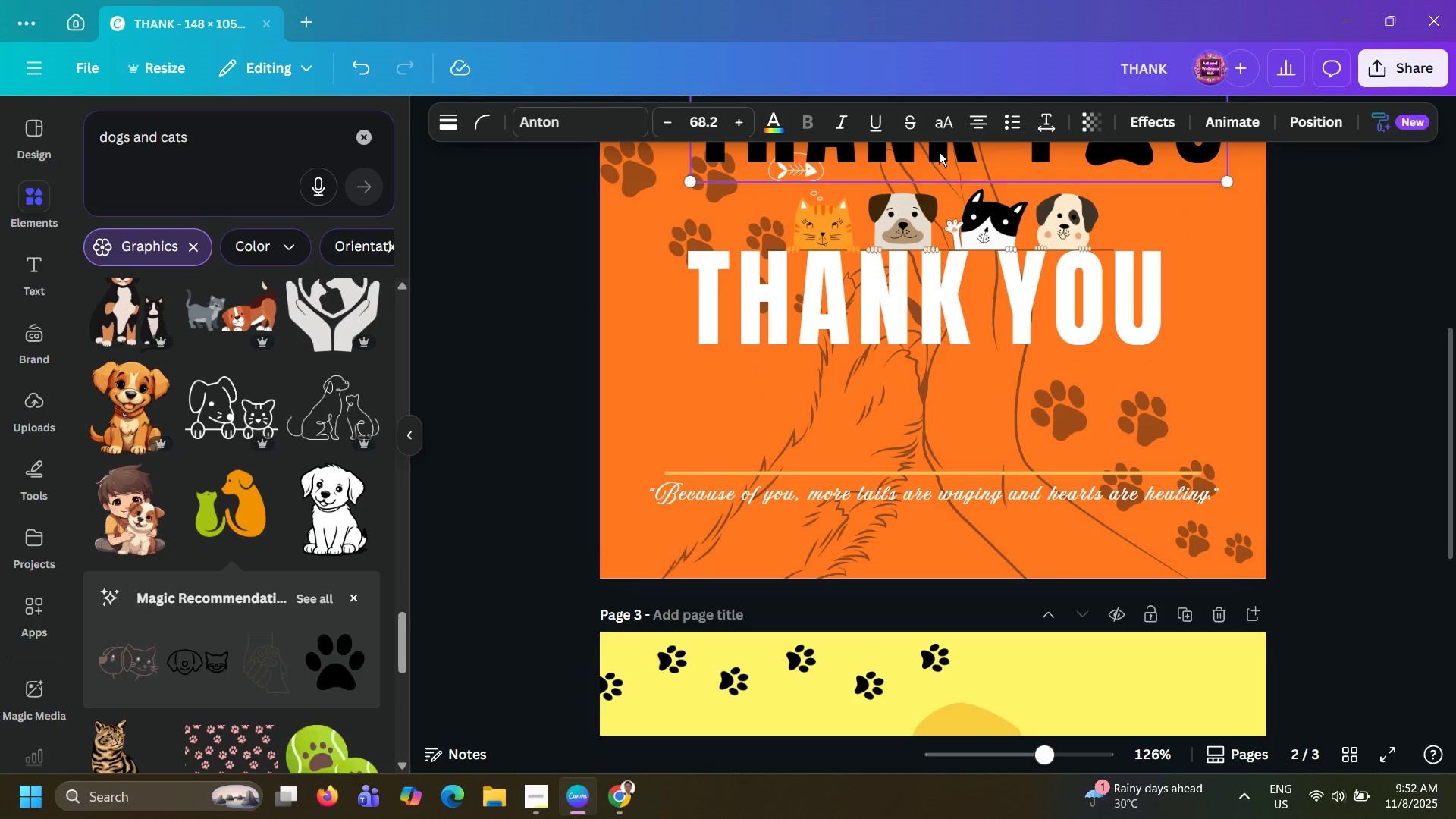 
left_click_drag(start_coordinate=[939, 152], to_coordinate=[897, 730])
 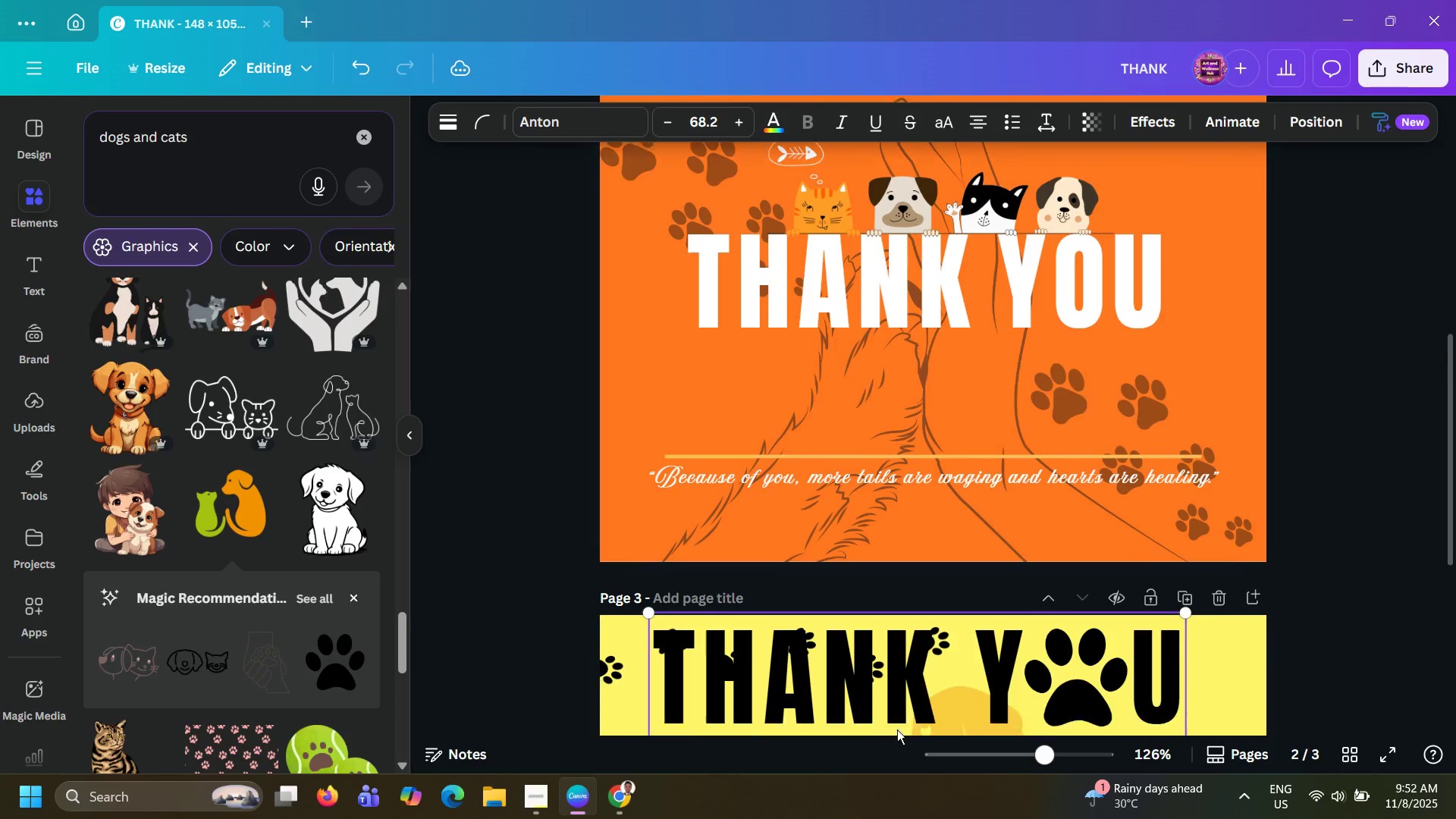 
scroll: coordinate [896, 704], scroll_direction: down, amount: 11.0
 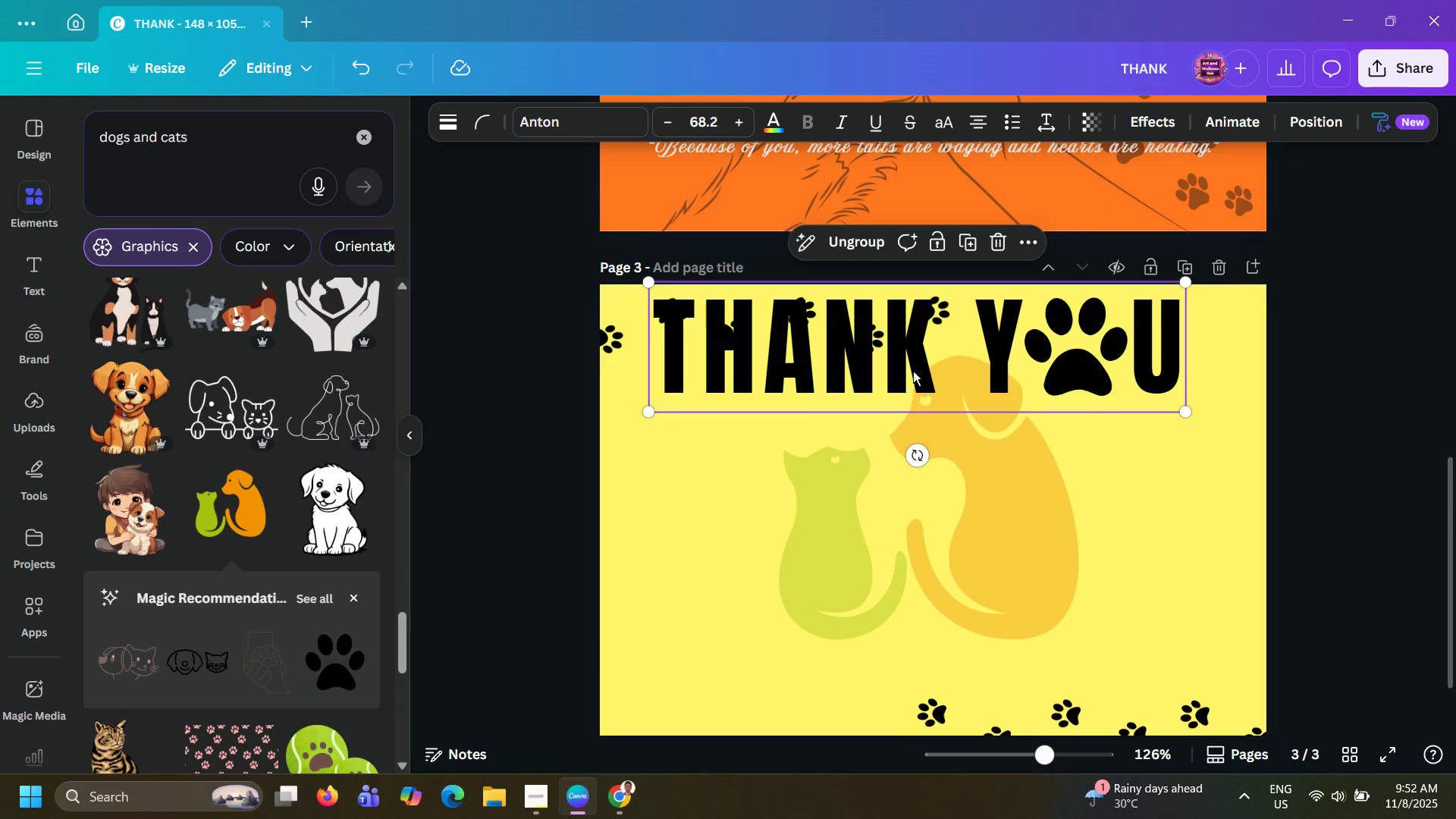 
left_click_drag(start_coordinate=[915, 367], to_coordinate=[934, 457])
 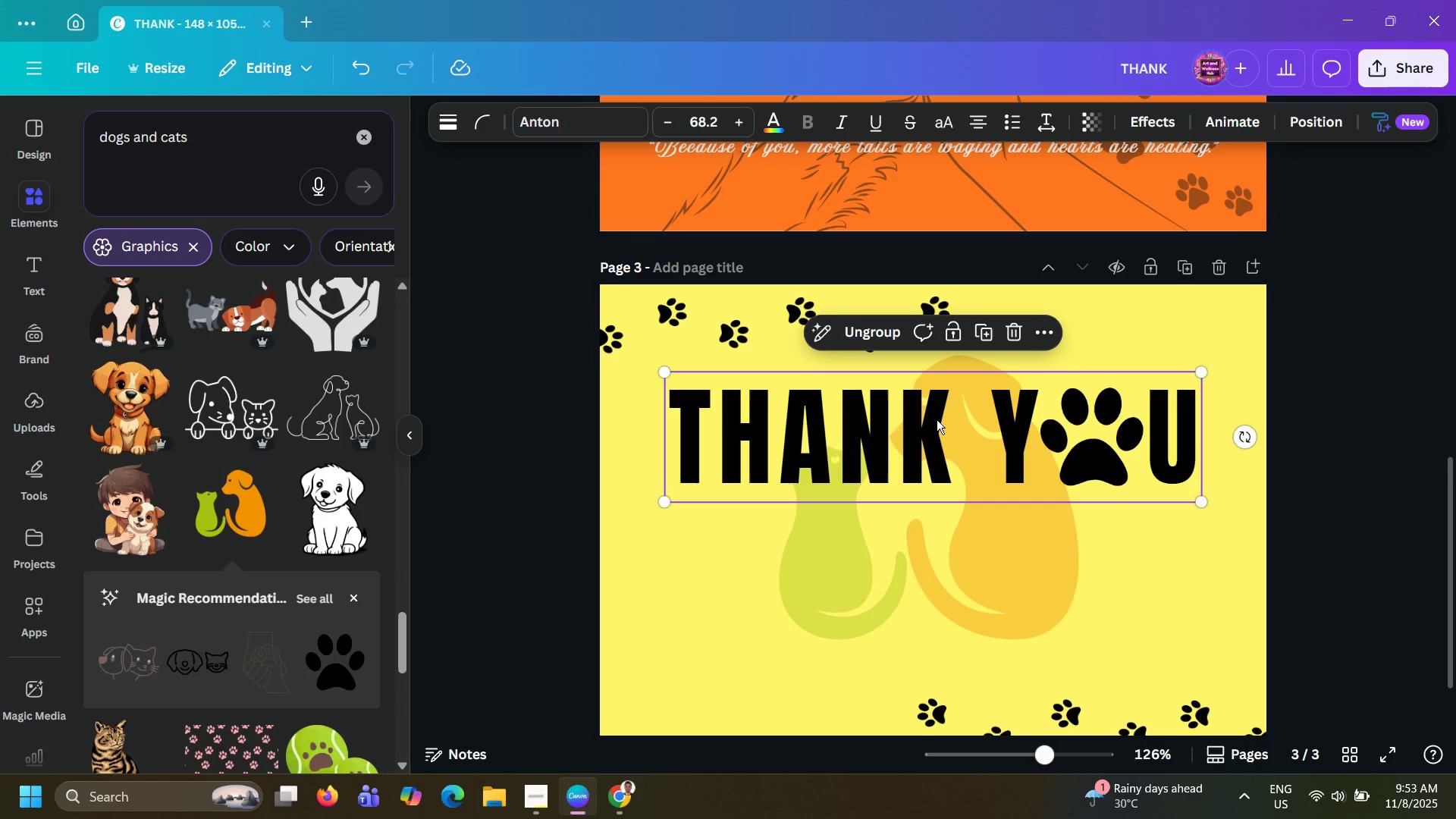 
wait(7.67)
 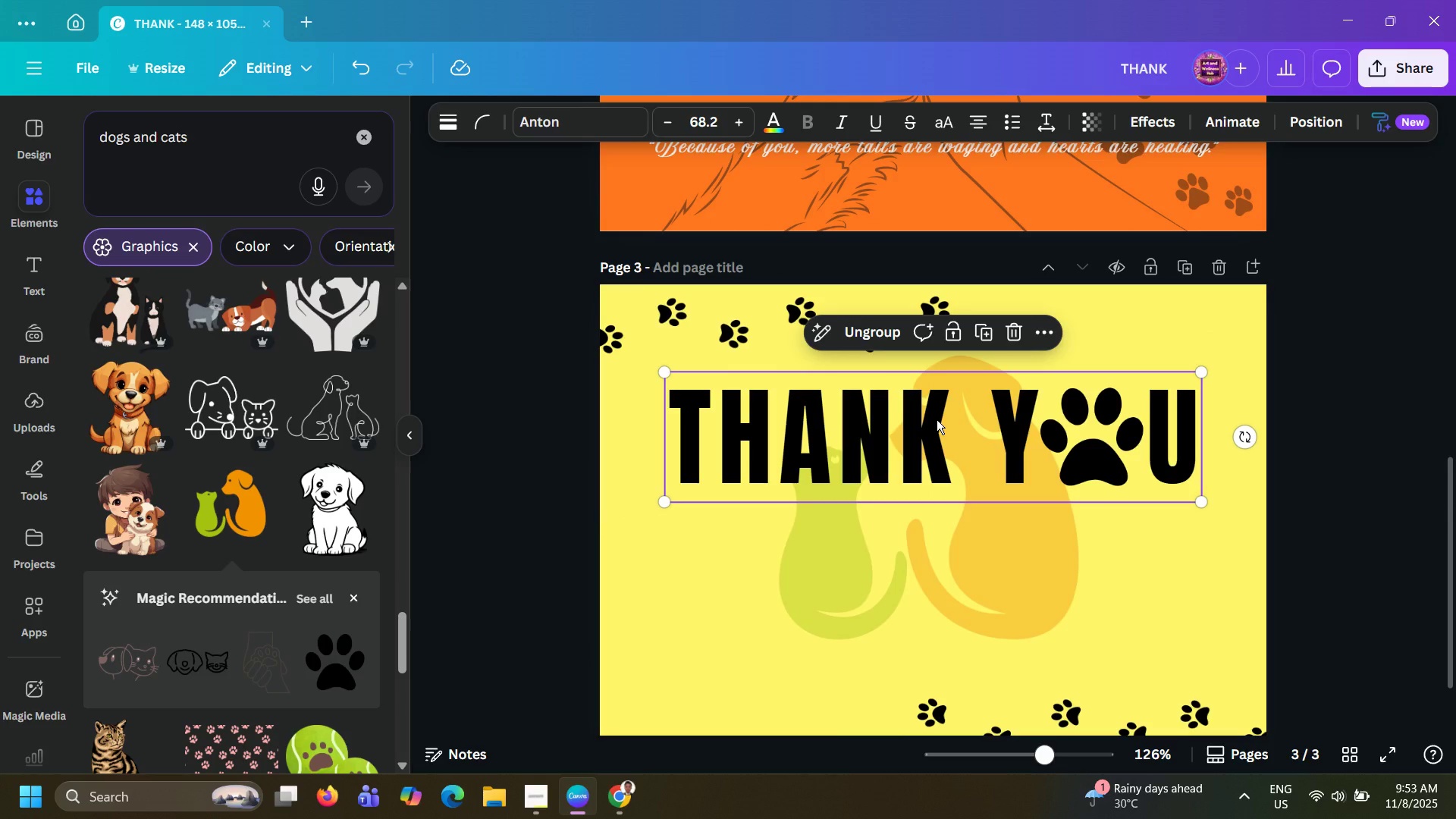 
key(Alt+AltLeft)
 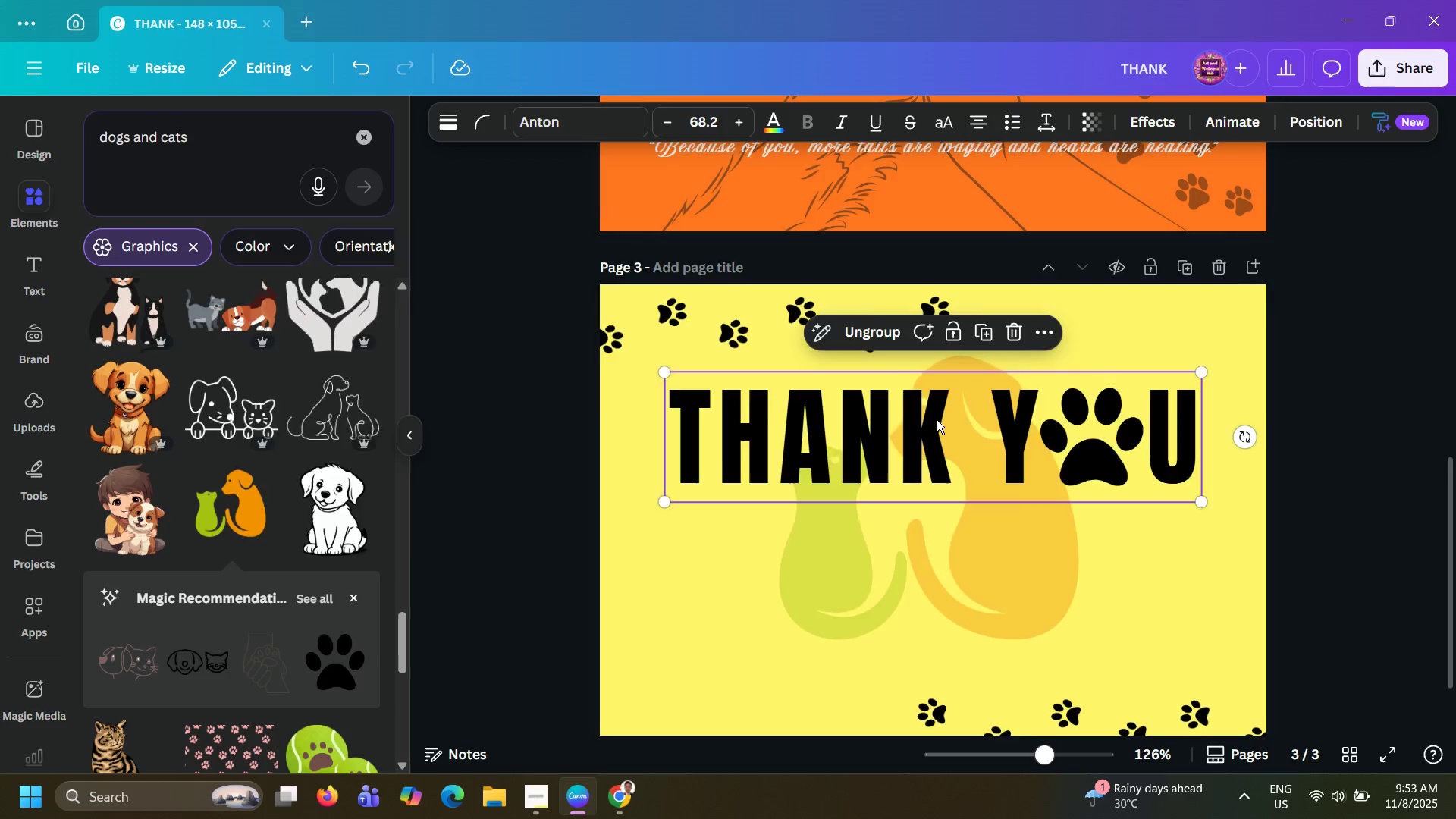 
key(Alt+Tab)